 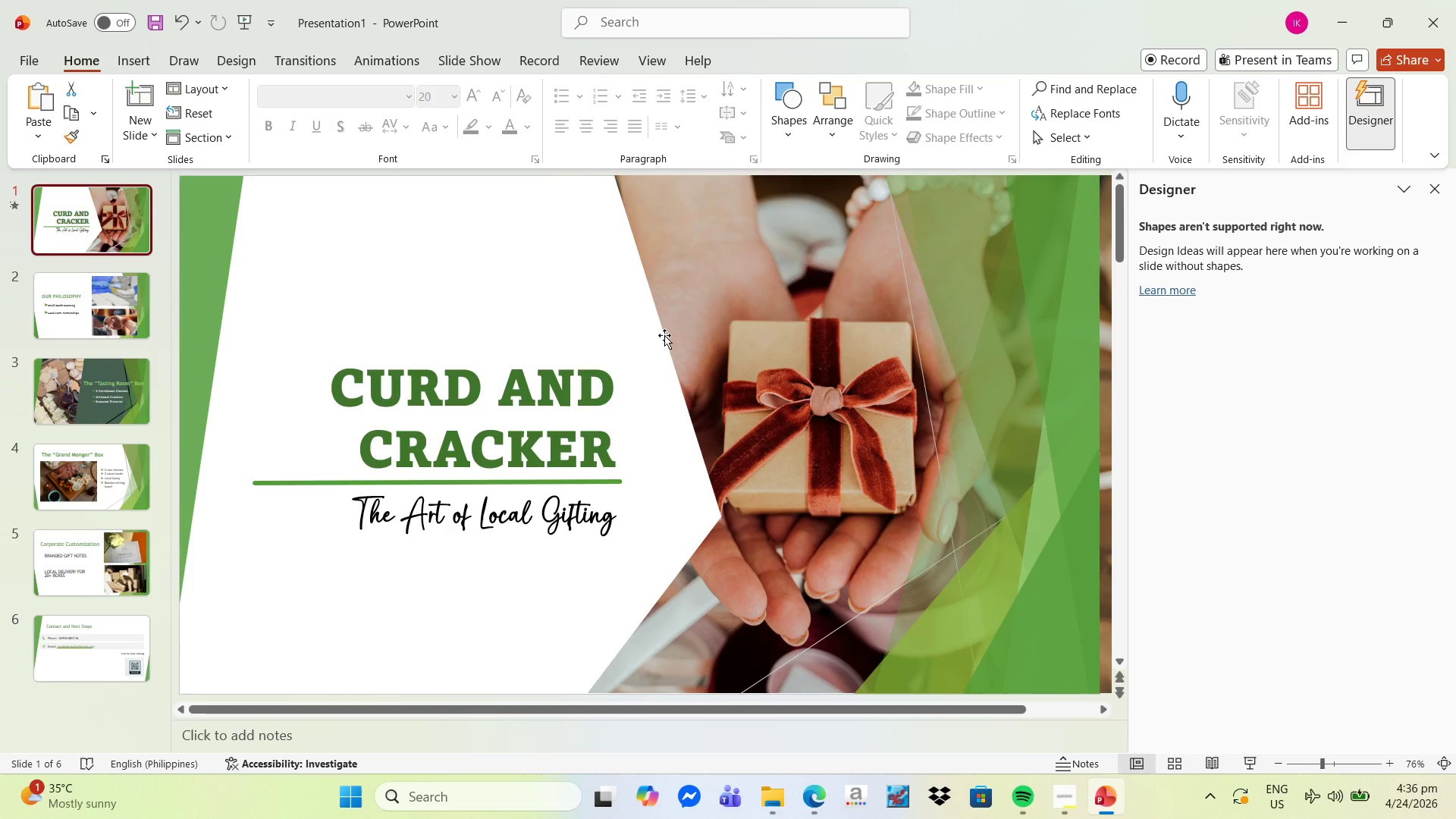 
left_click([117, 387])
 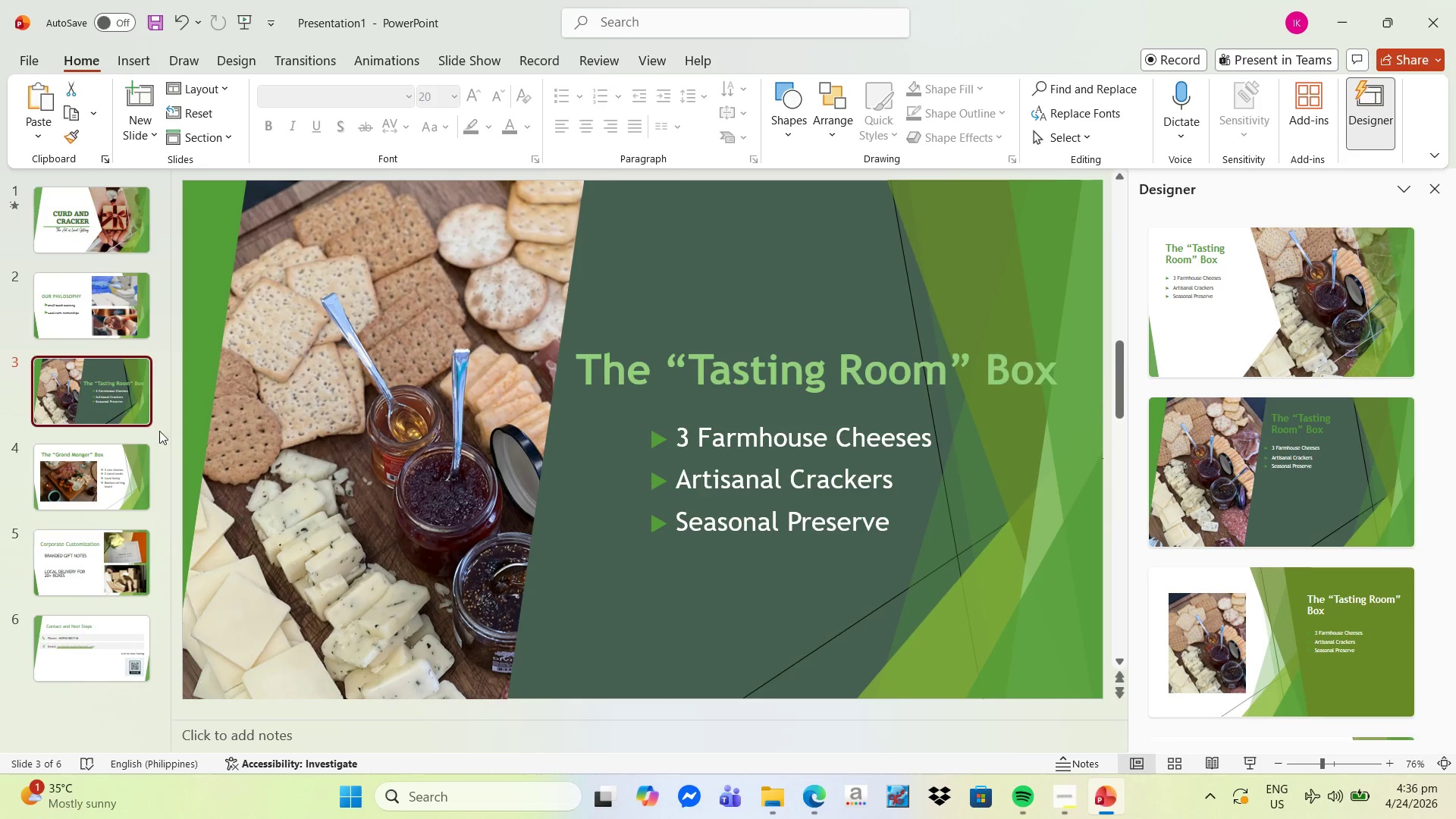 
left_click([122, 460])
 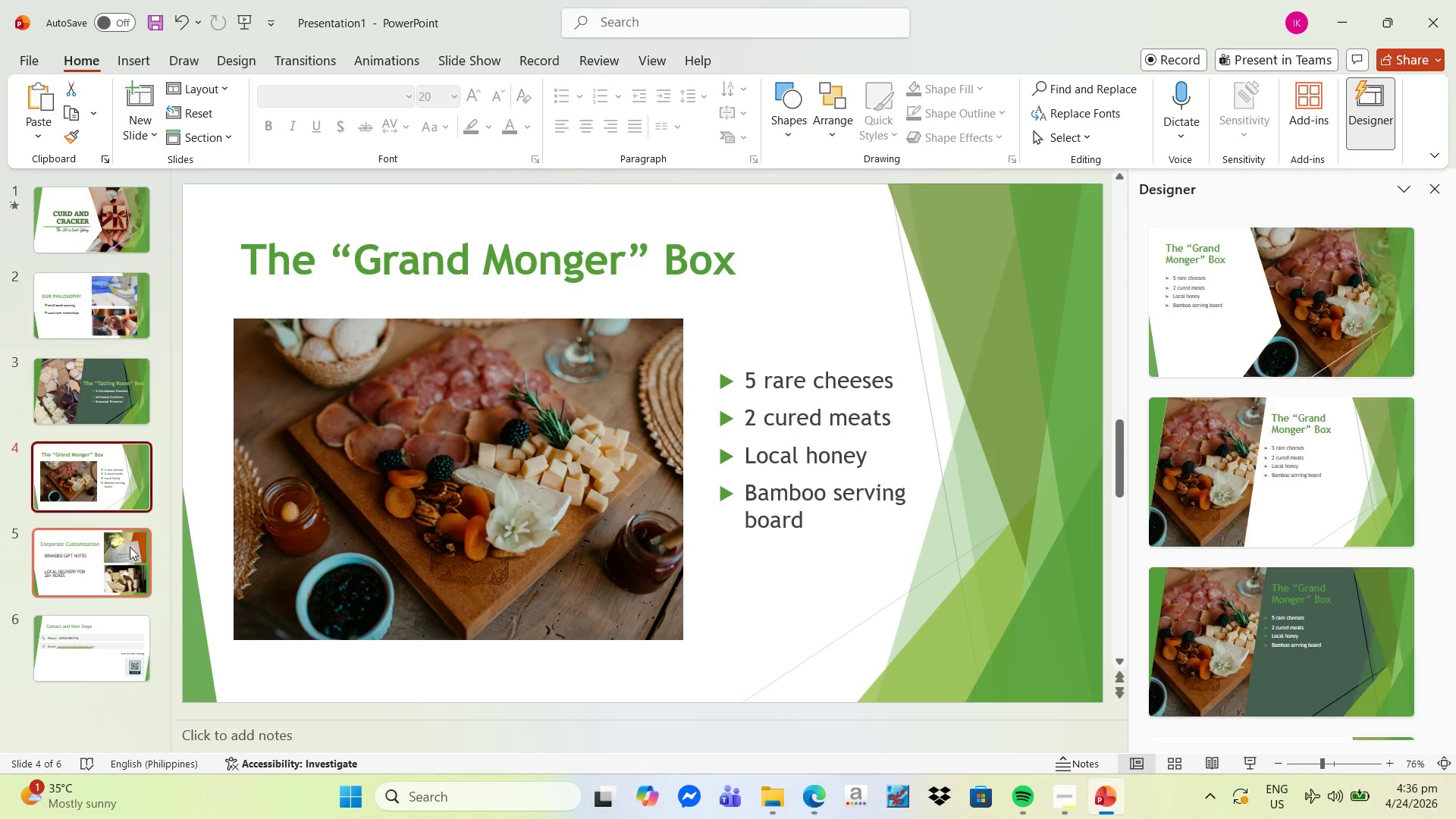 
left_click([129, 548])
 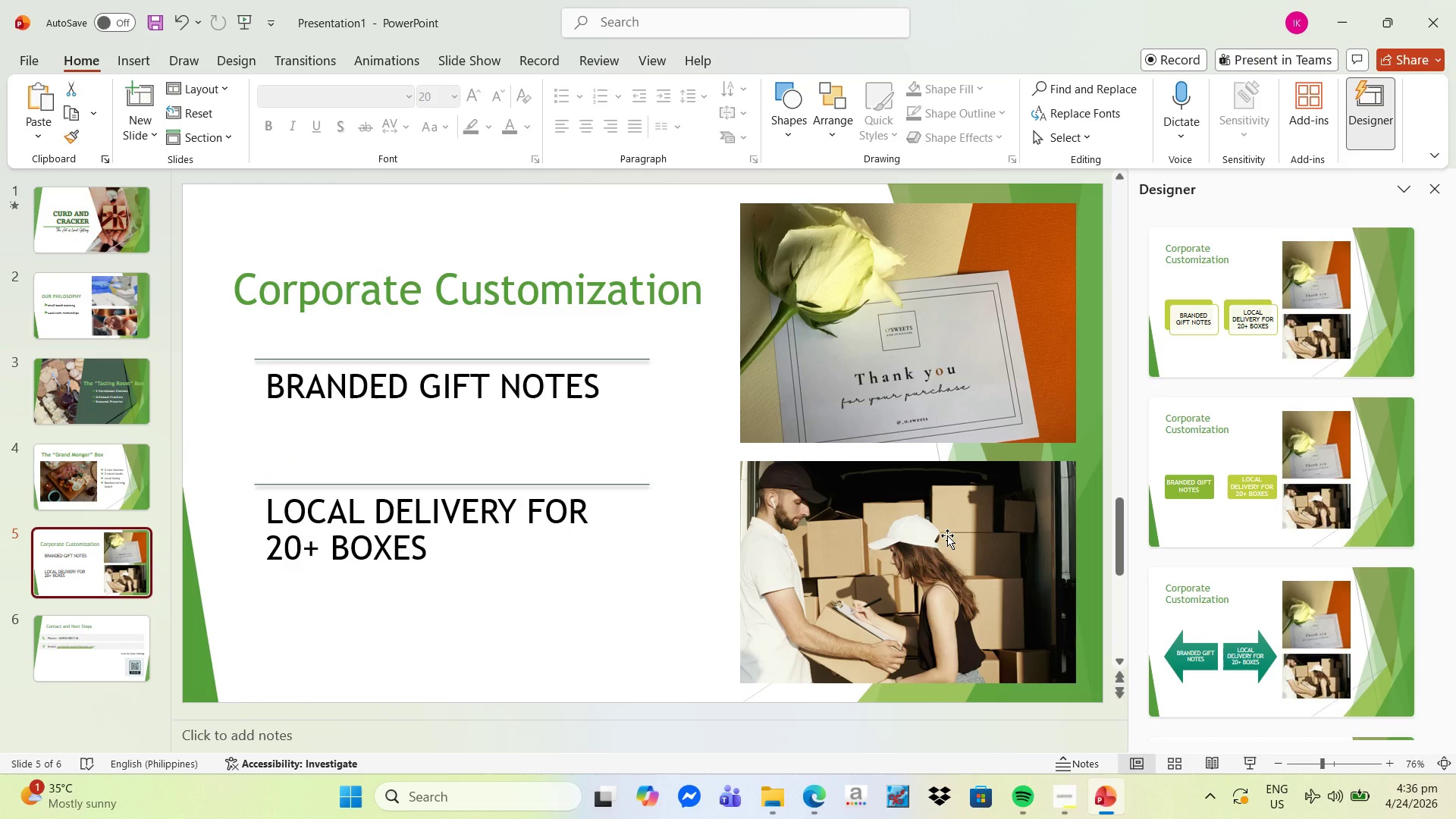 
wait(5.2)
 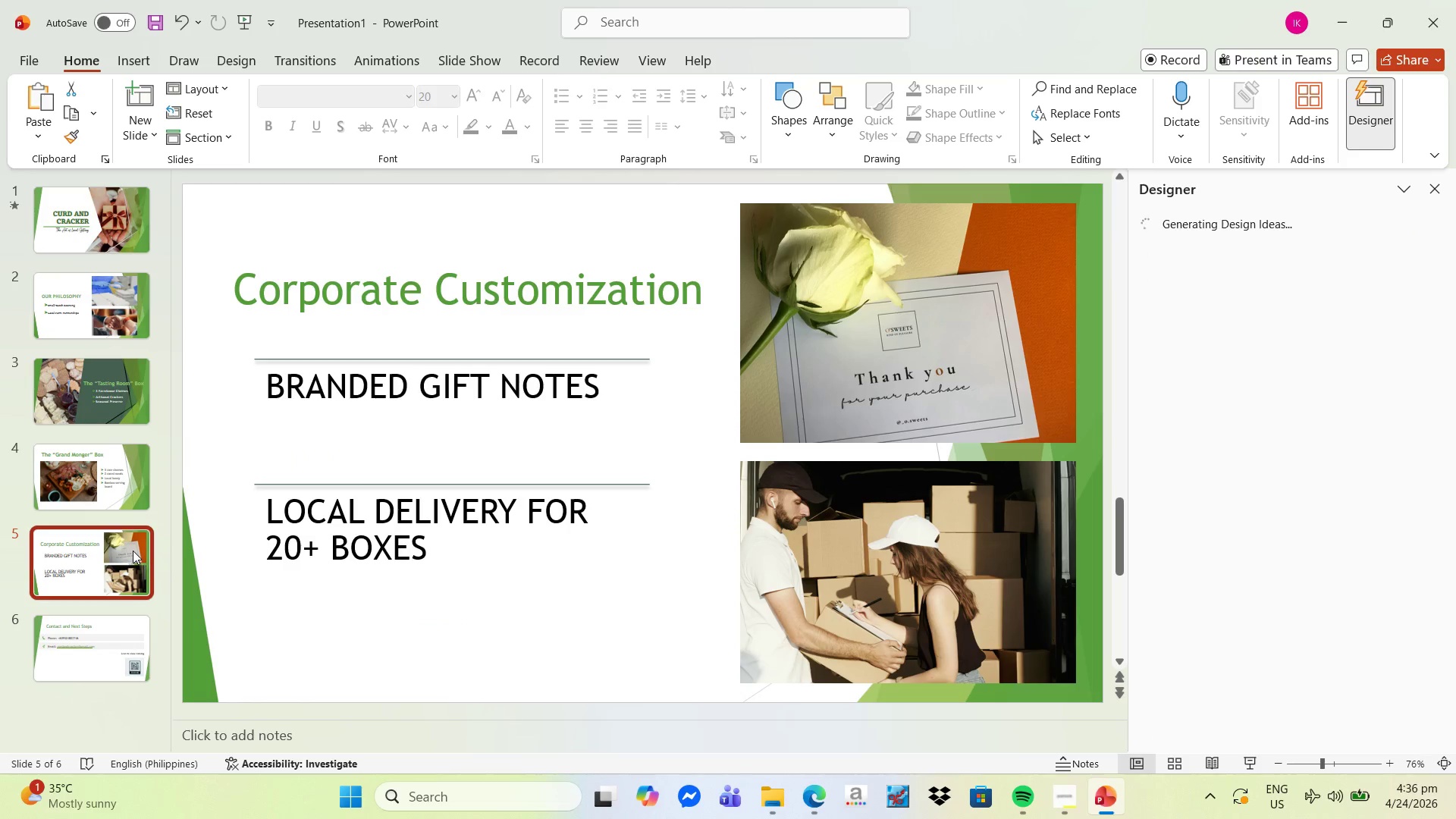 
scroll: coordinate [1330, 595], scroll_direction: down, amount: 30.0
 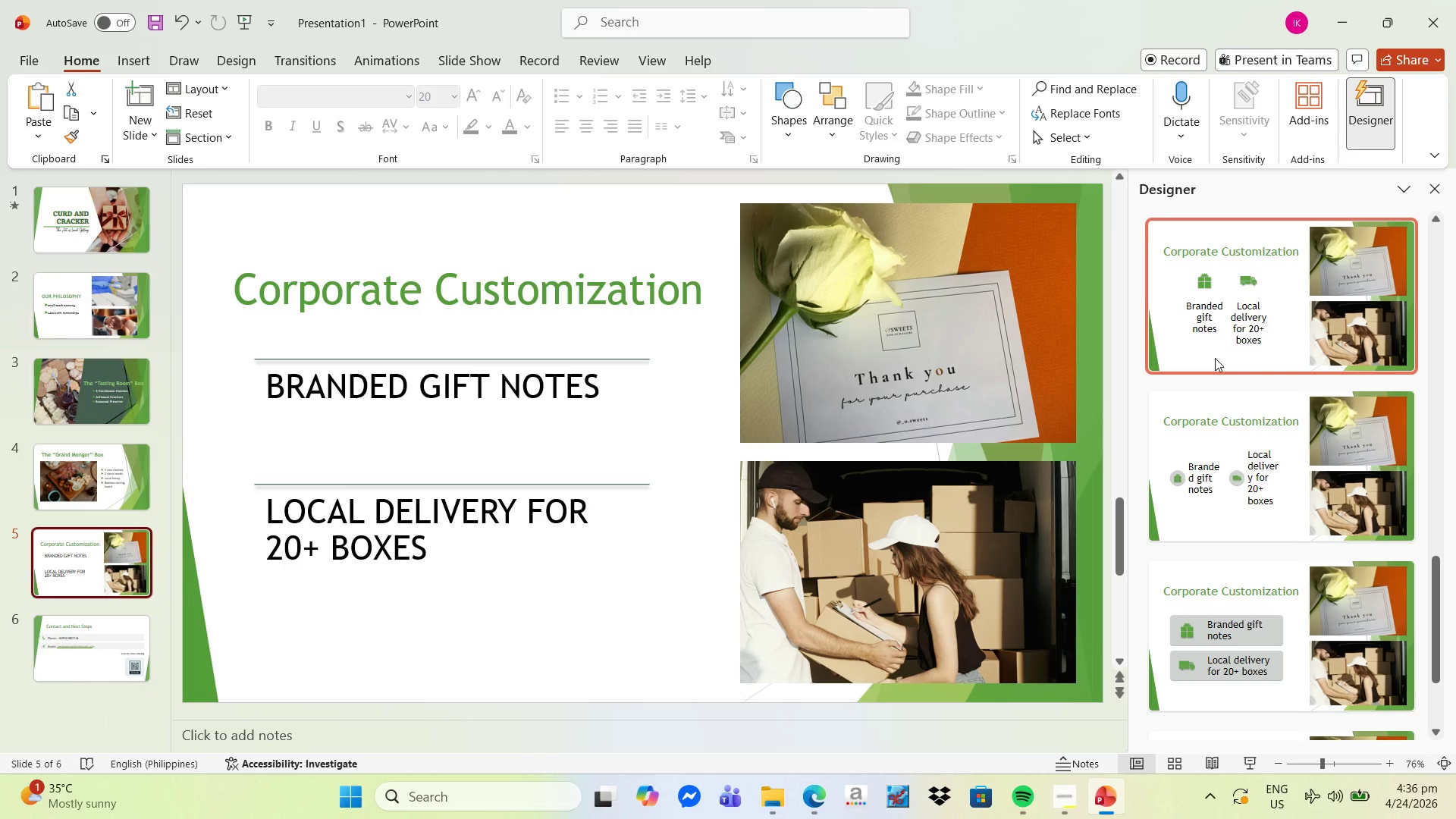 
wait(8.9)
 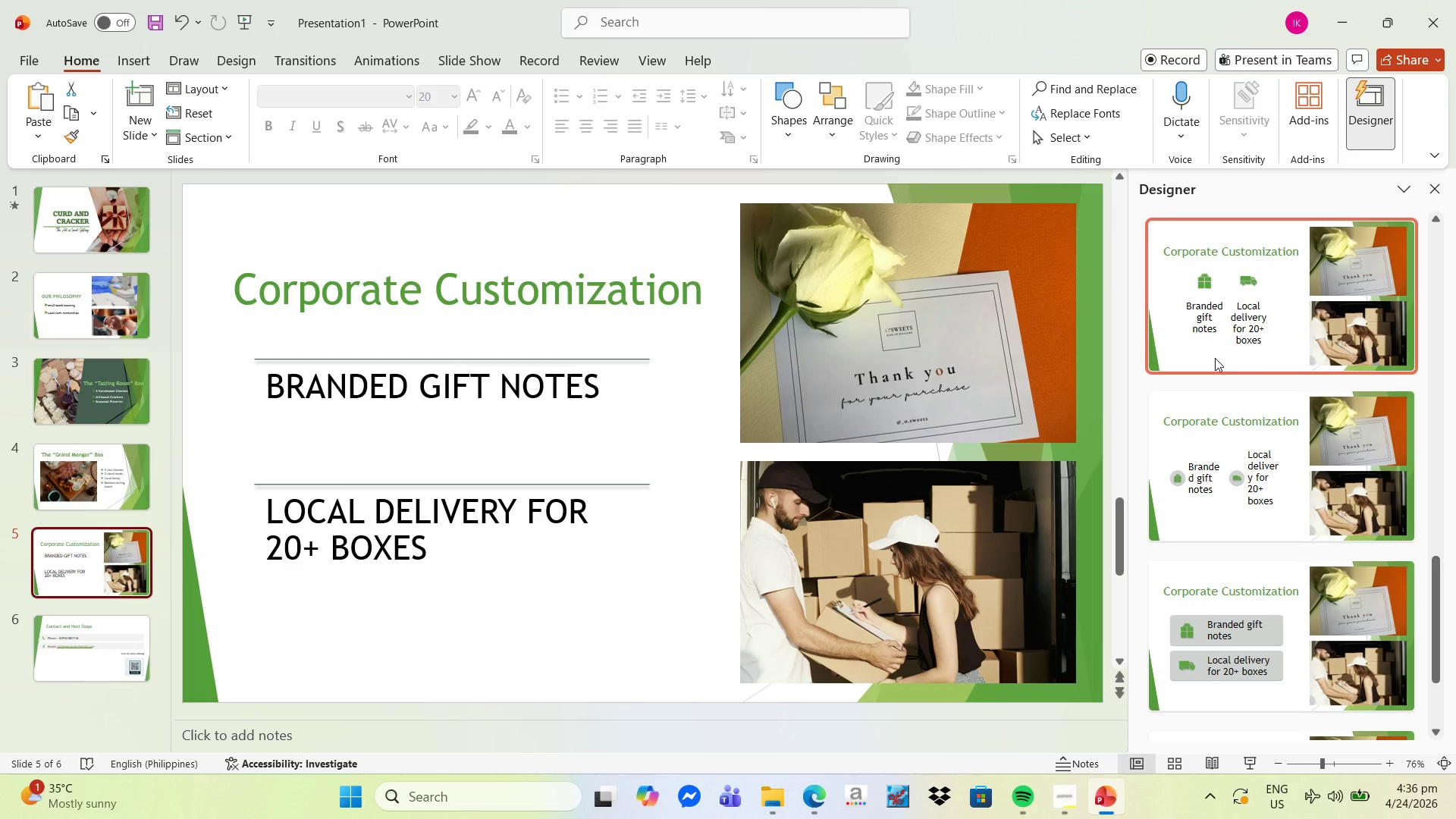 
scroll: coordinate [1273, 438], scroll_direction: down, amount: 10.0
 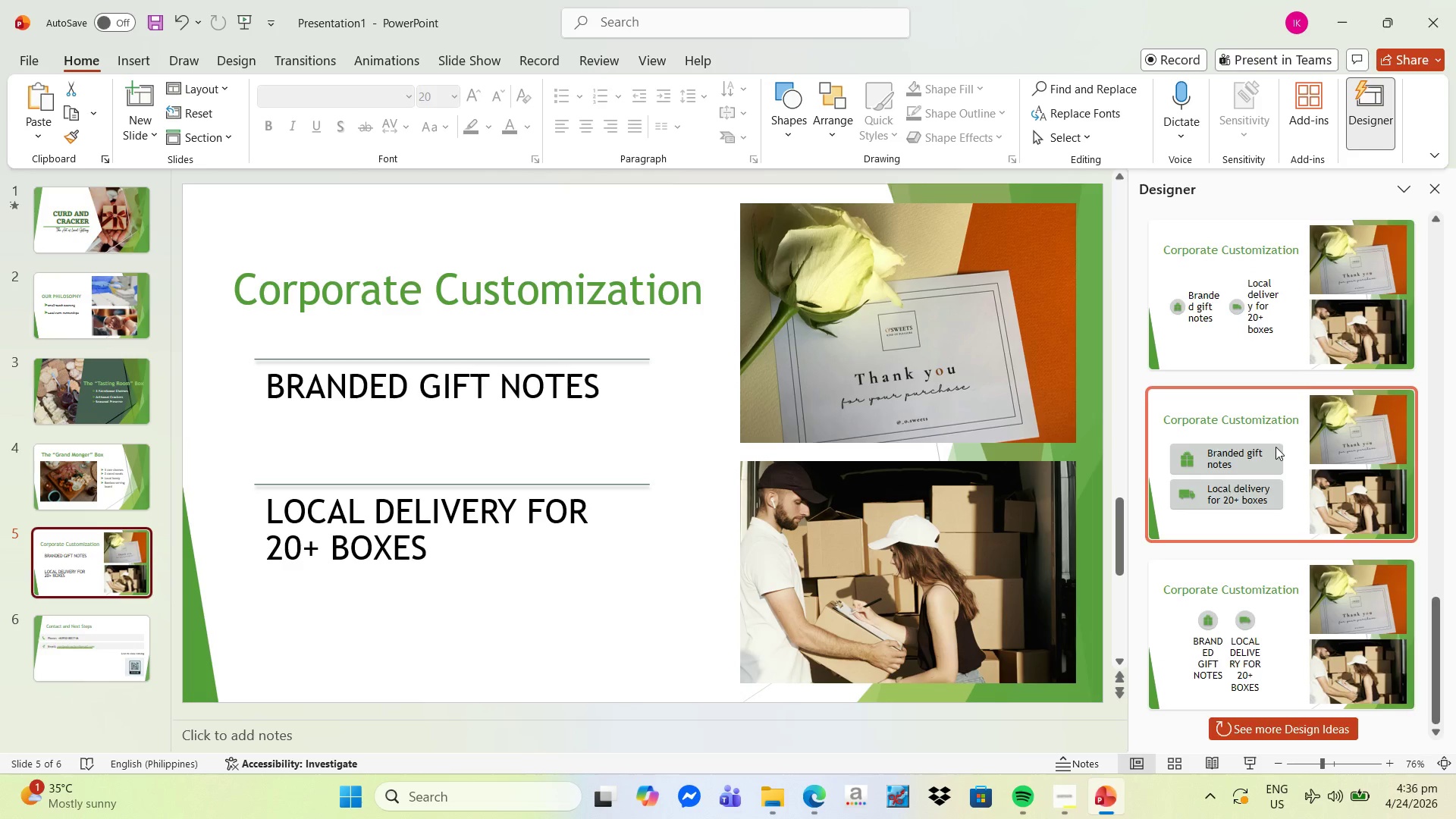 
scroll: coordinate [1286, 456], scroll_direction: up, amount: 8.0
 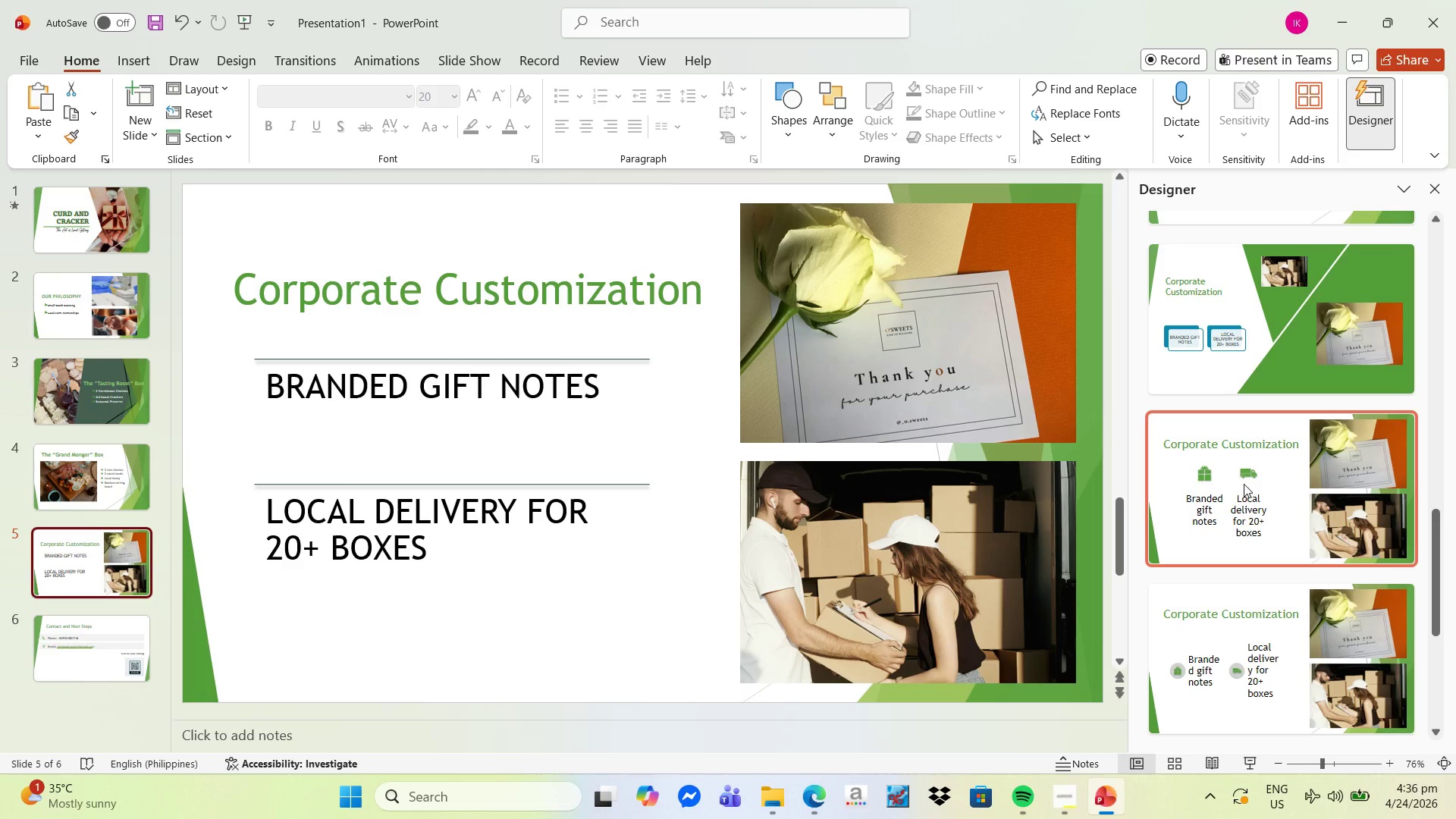 
left_click([1239, 484])
 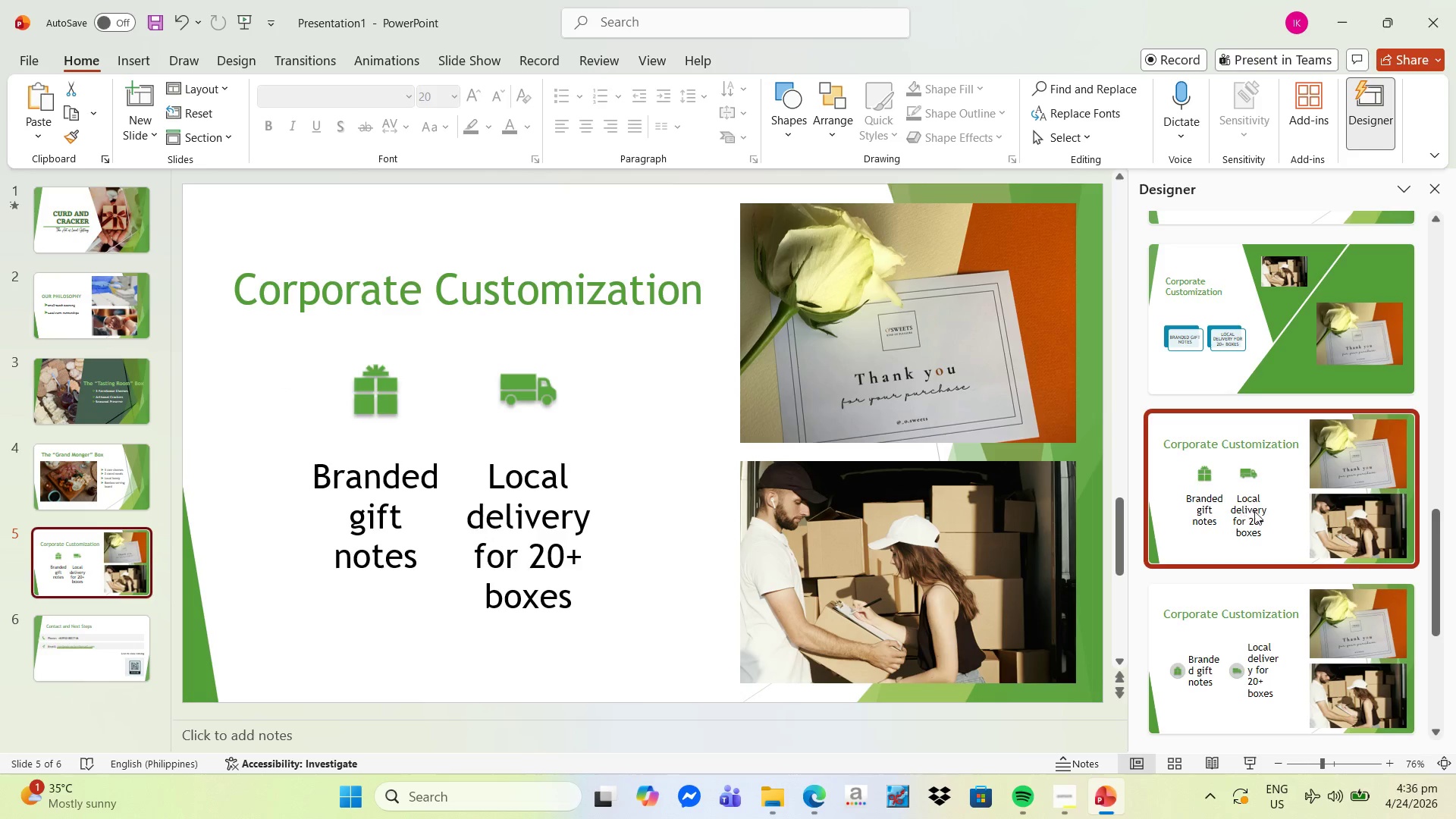 
scroll: coordinate [1275, 508], scroll_direction: down, amount: 3.0
 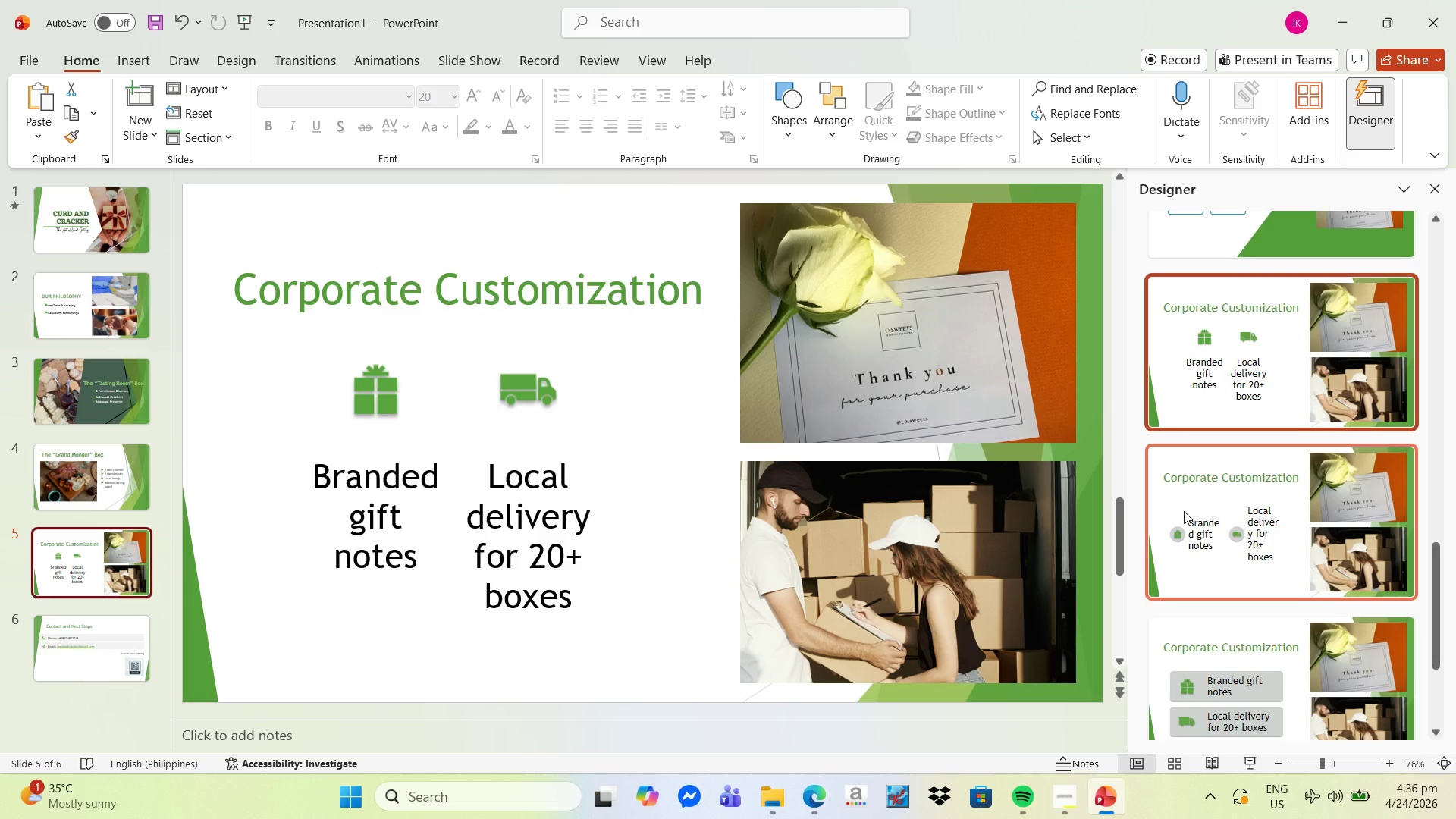 
left_click([1267, 549])
 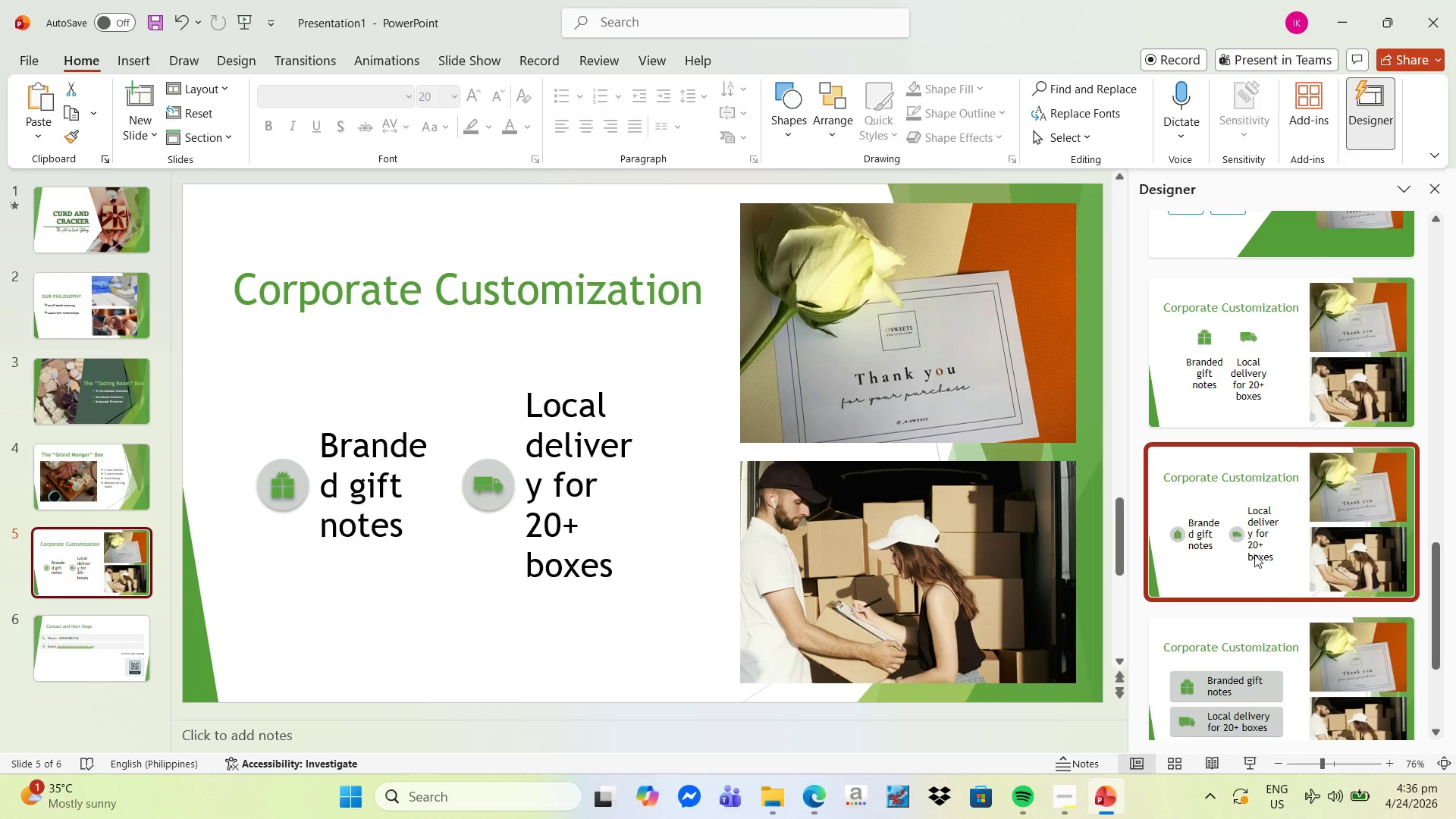 
left_click([1279, 629])
 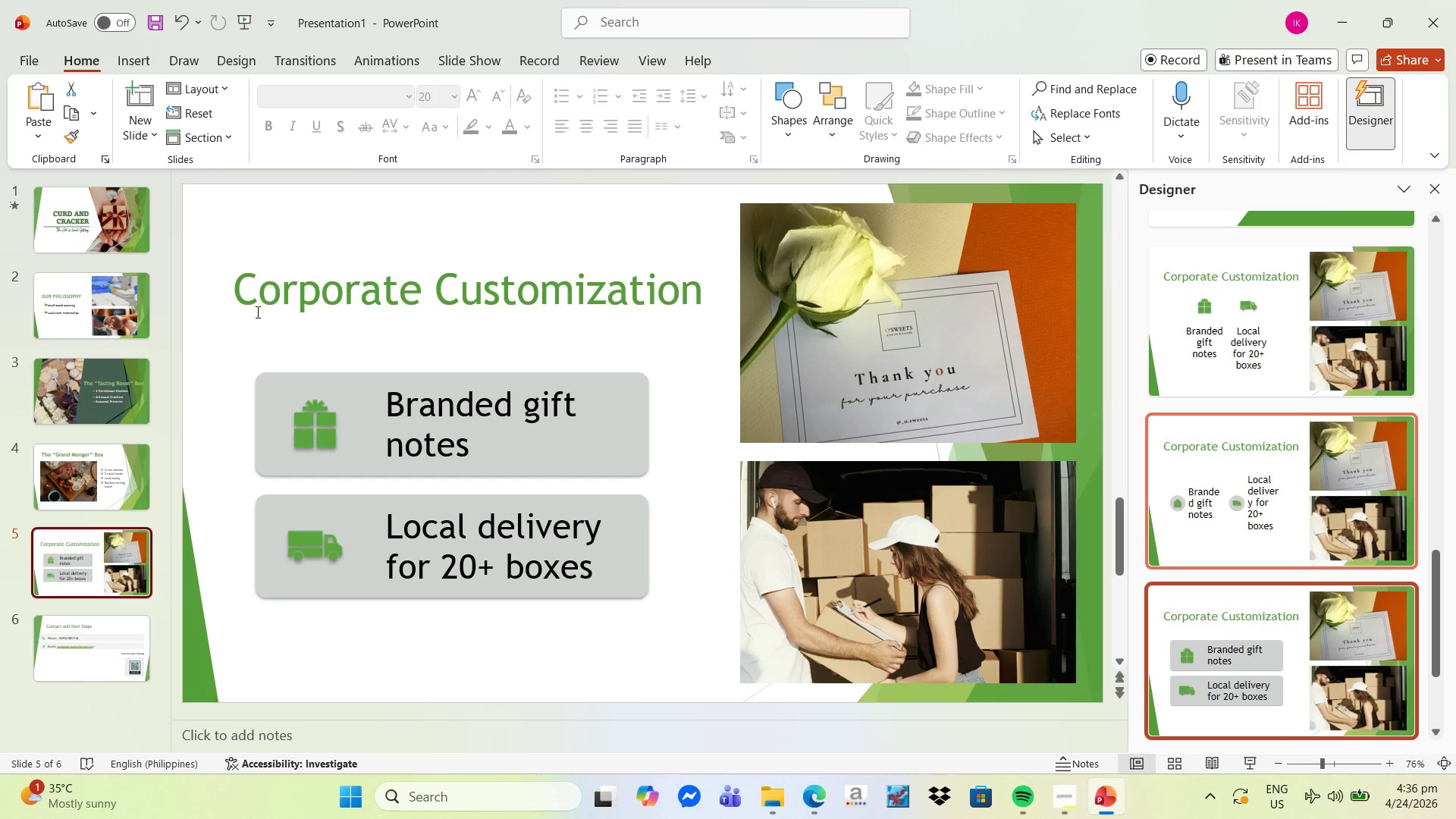 
wait(5.95)
 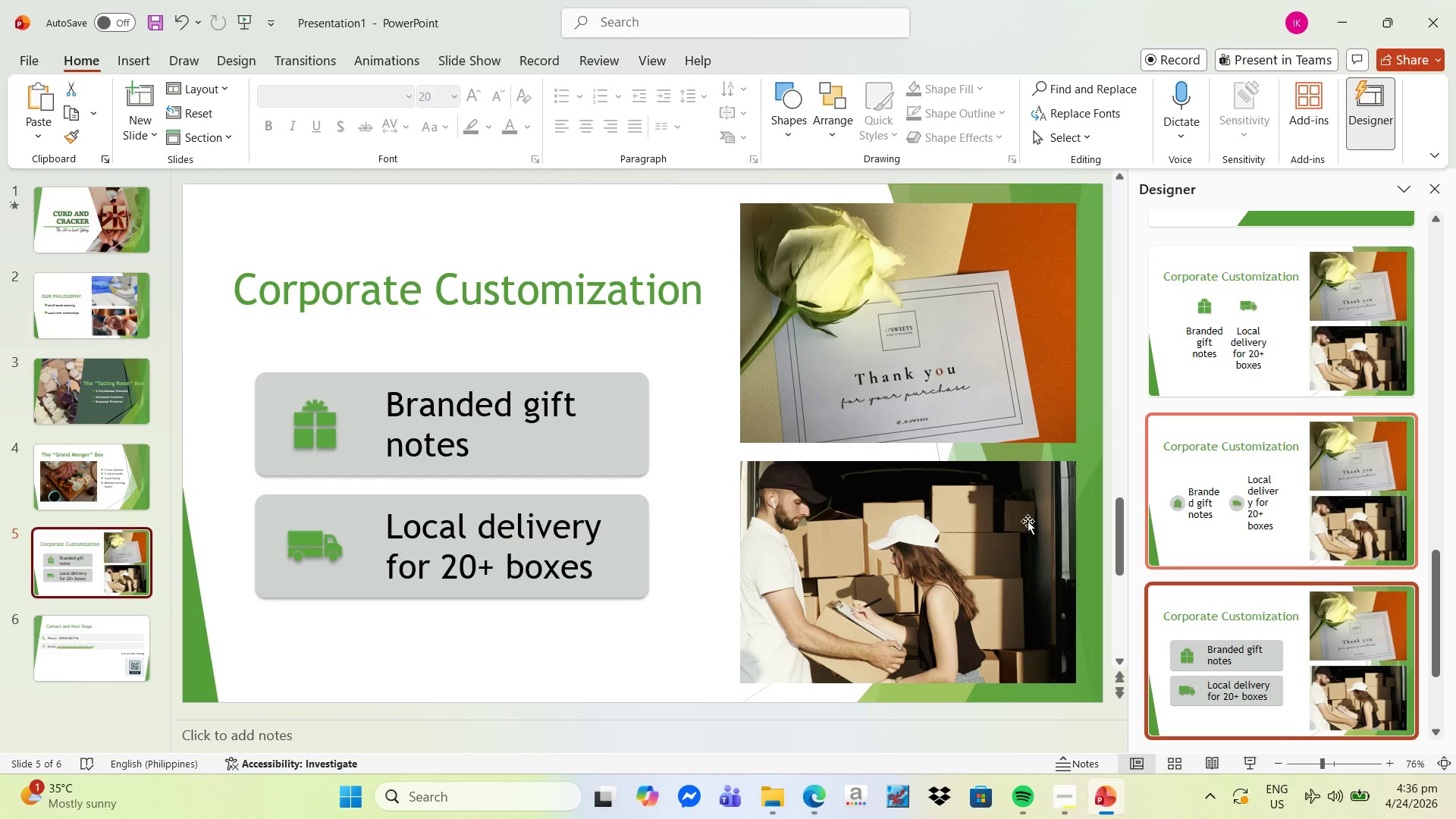 
left_click([77, 325])
 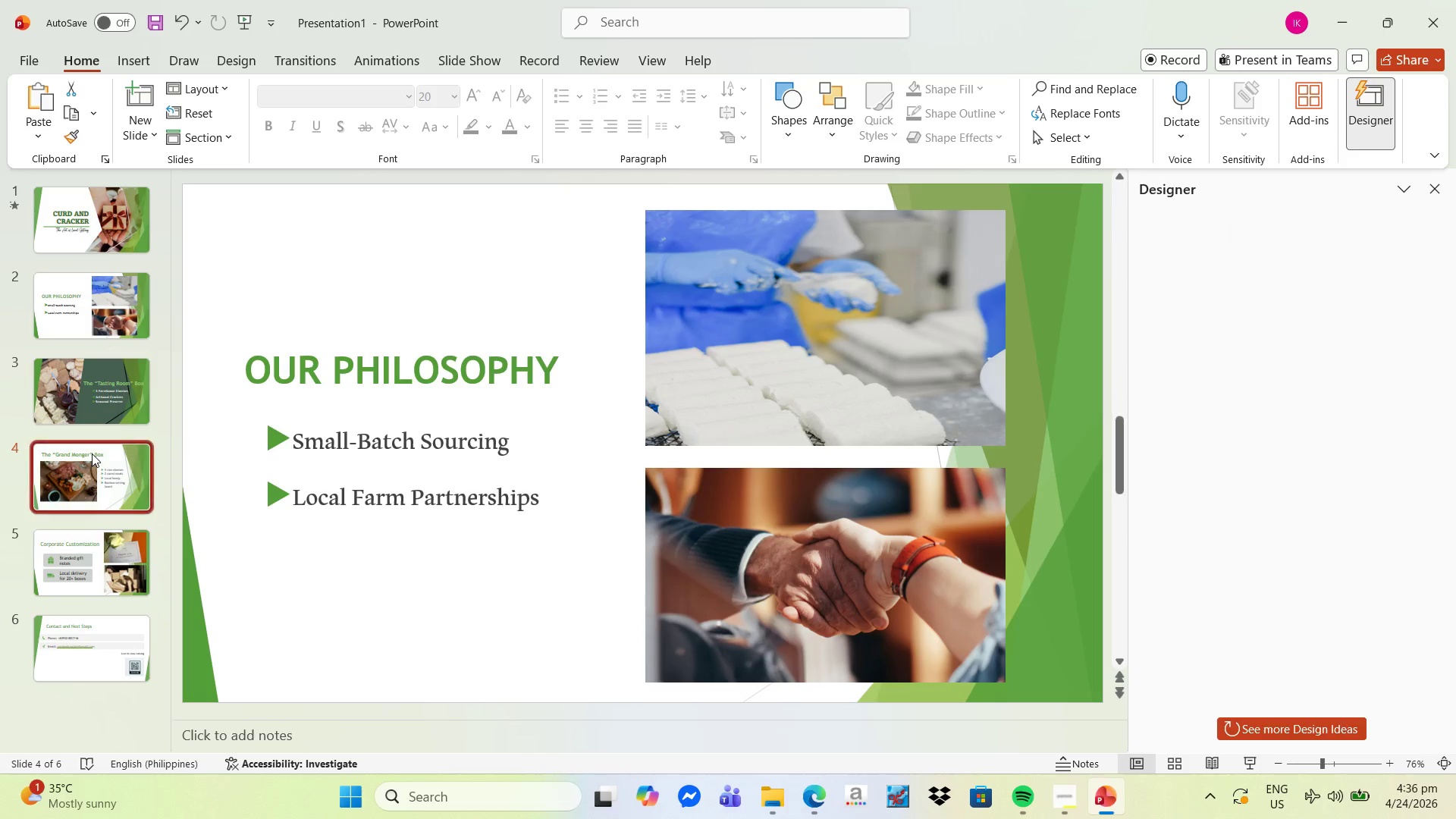 
left_click([77, 303])
 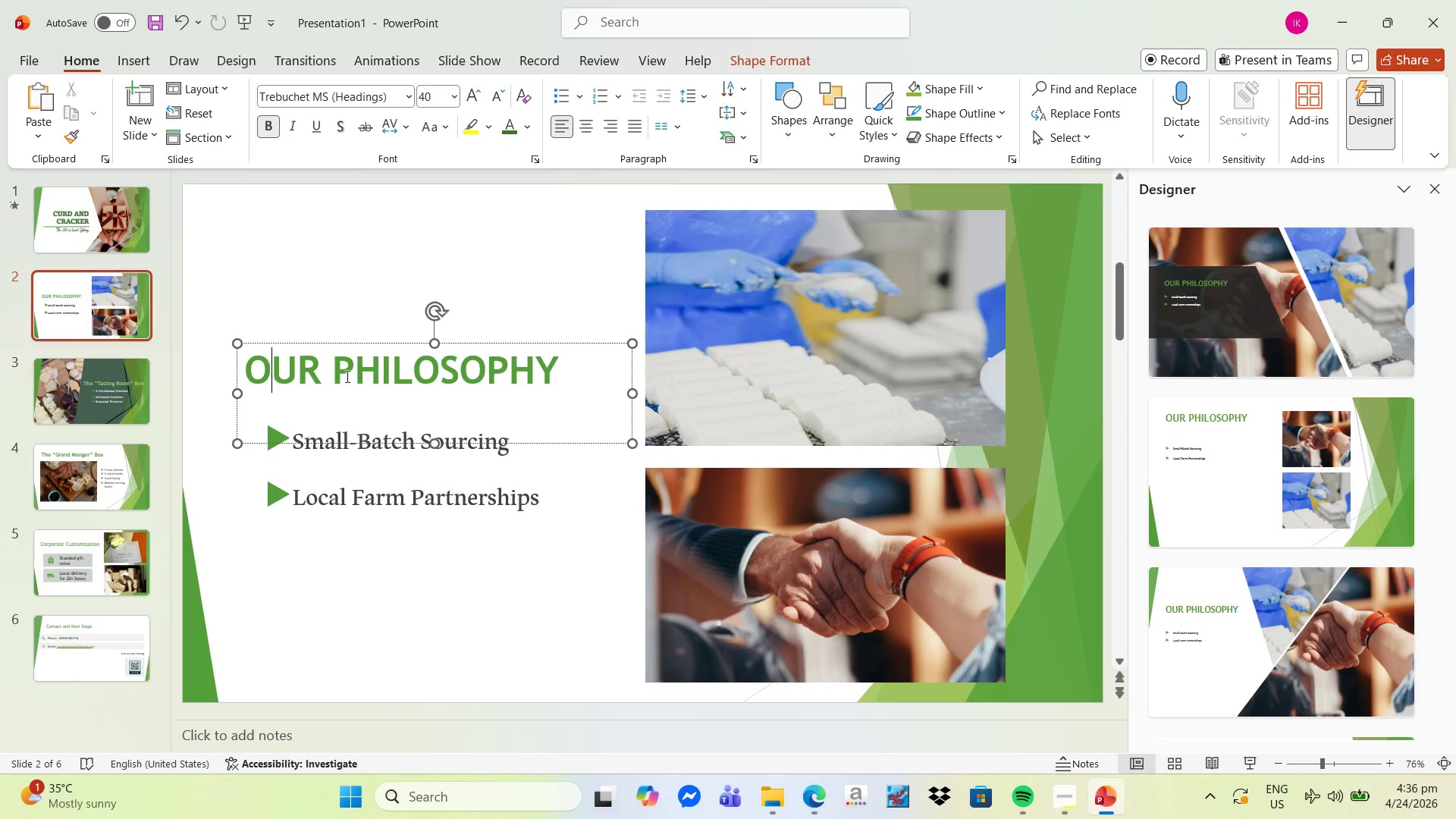 
left_click_drag(start_coordinate=[569, 375], to_coordinate=[284, 369])
 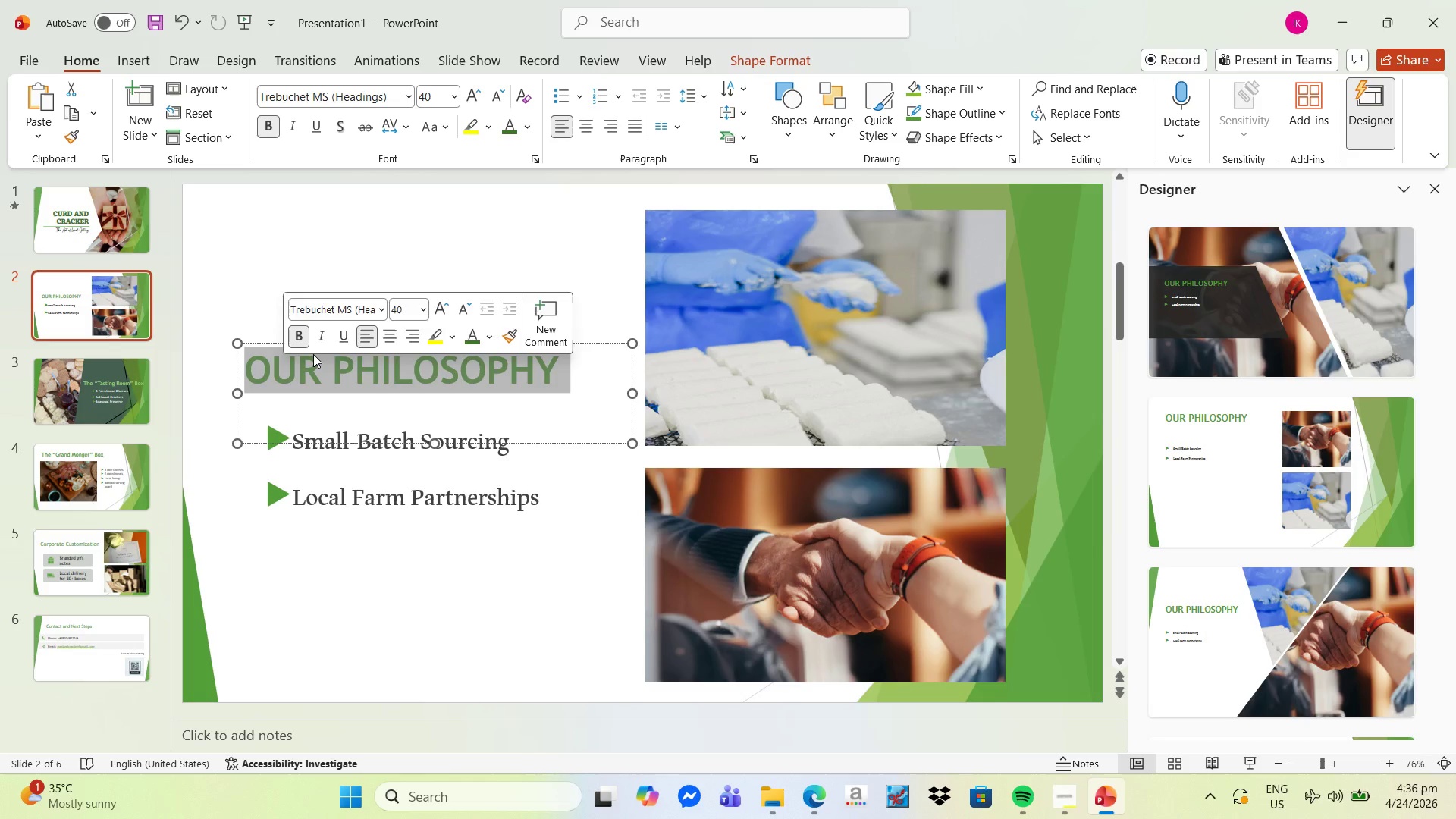 
type(Our Philosophu)
key(Backspace)
type(y)
 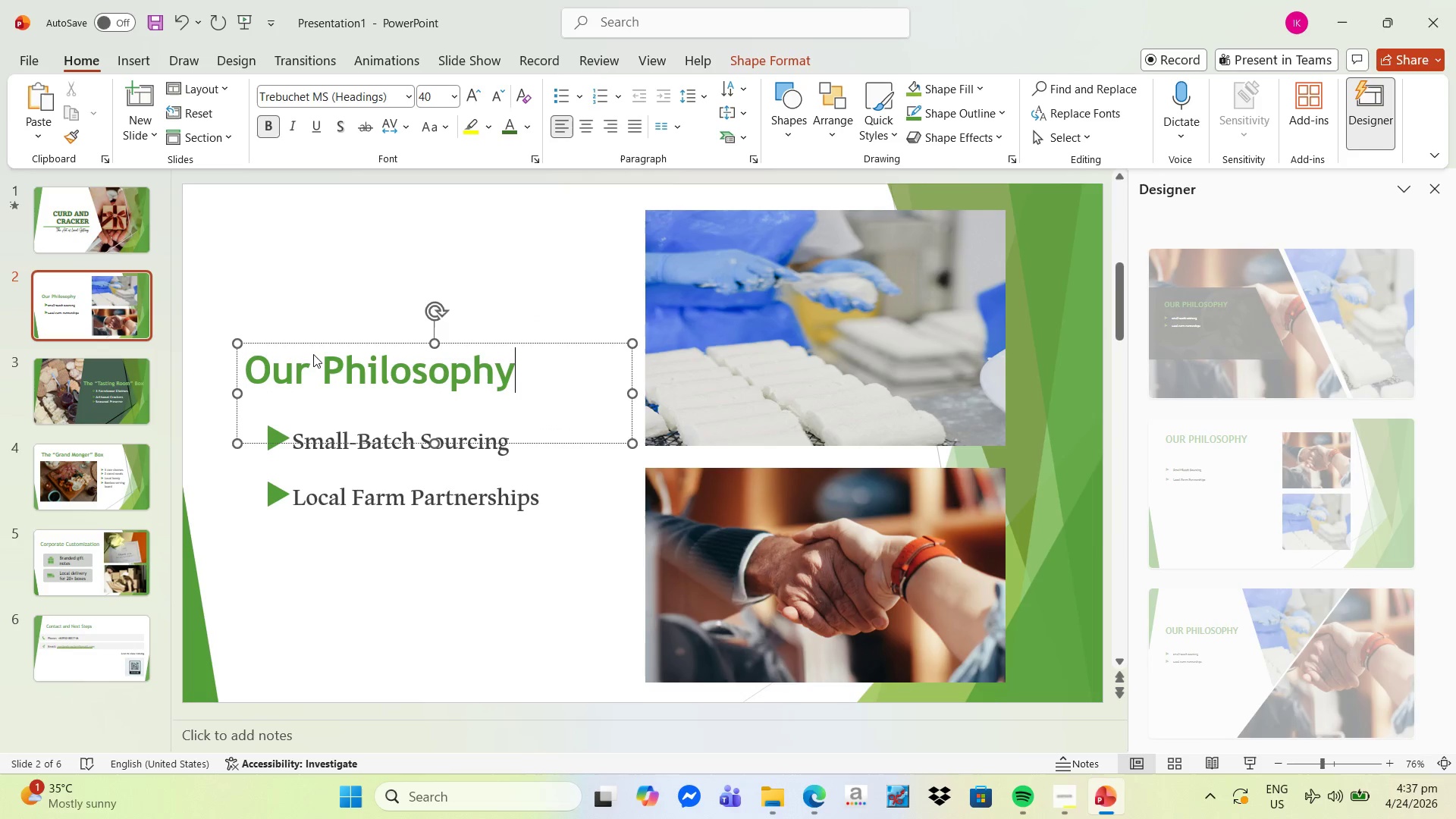 
left_click([344, 287])
 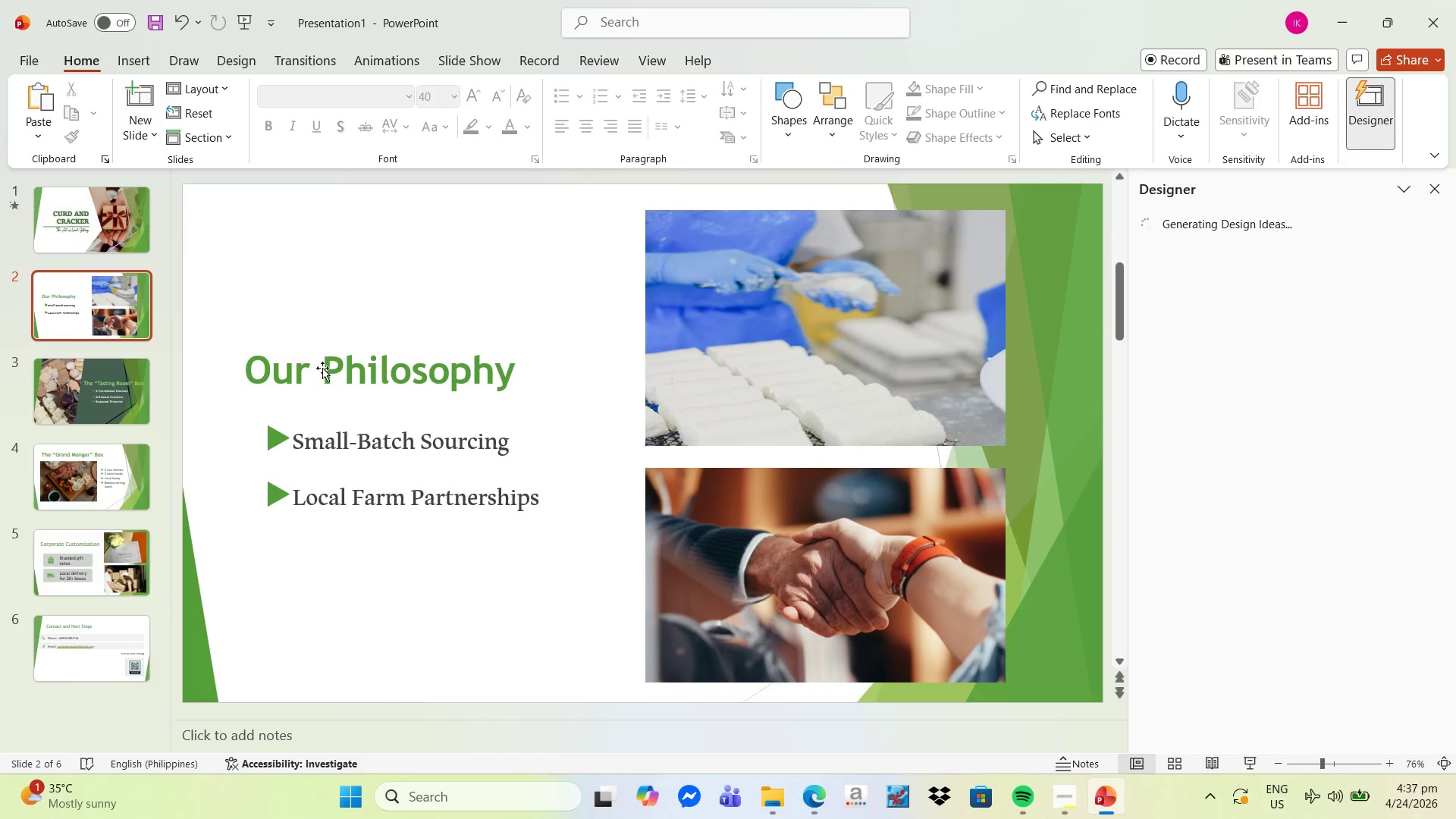 
left_click([322, 375])
 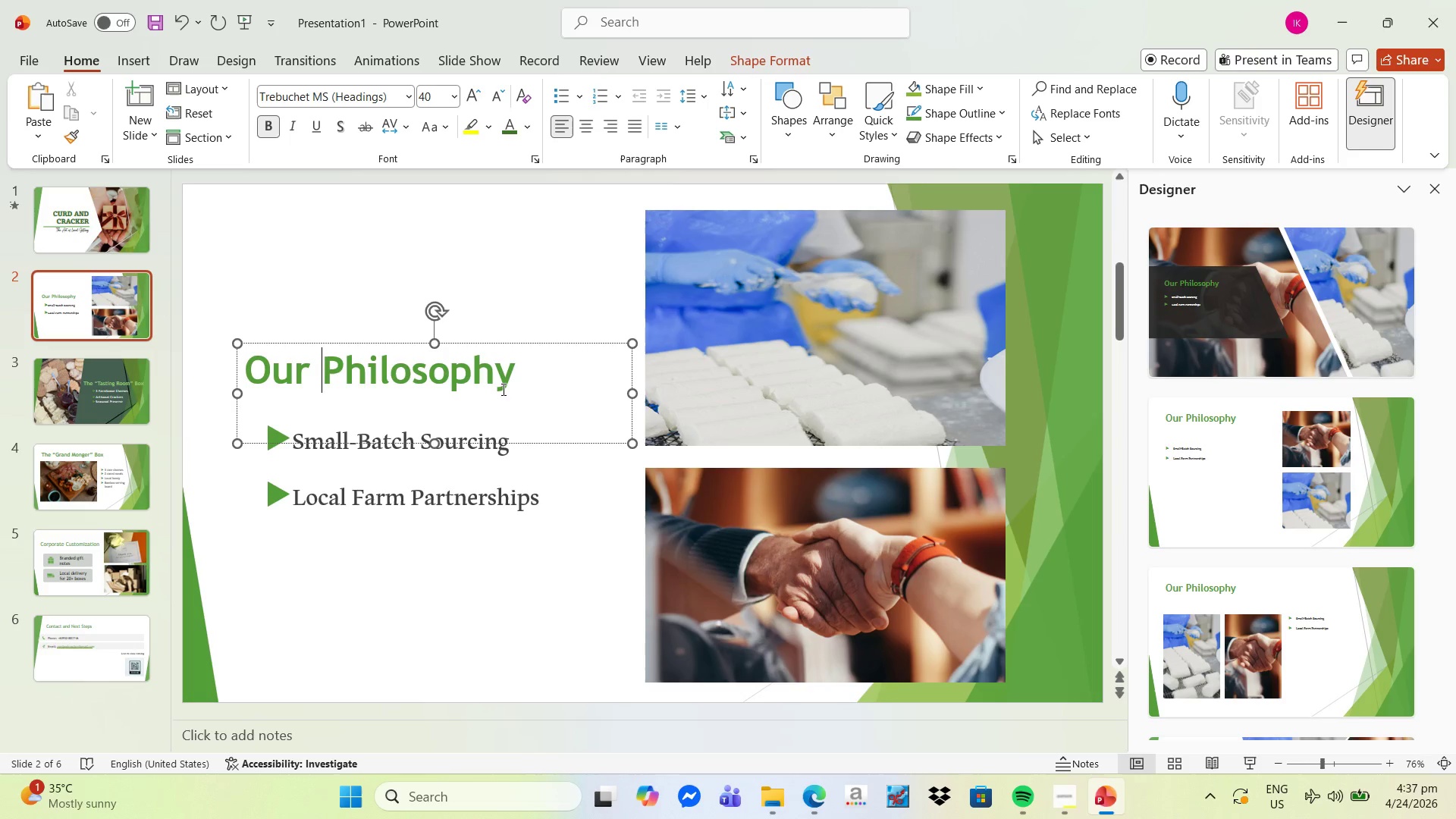 
left_click_drag(start_coordinate=[529, 385], to_coordinate=[206, 364])
 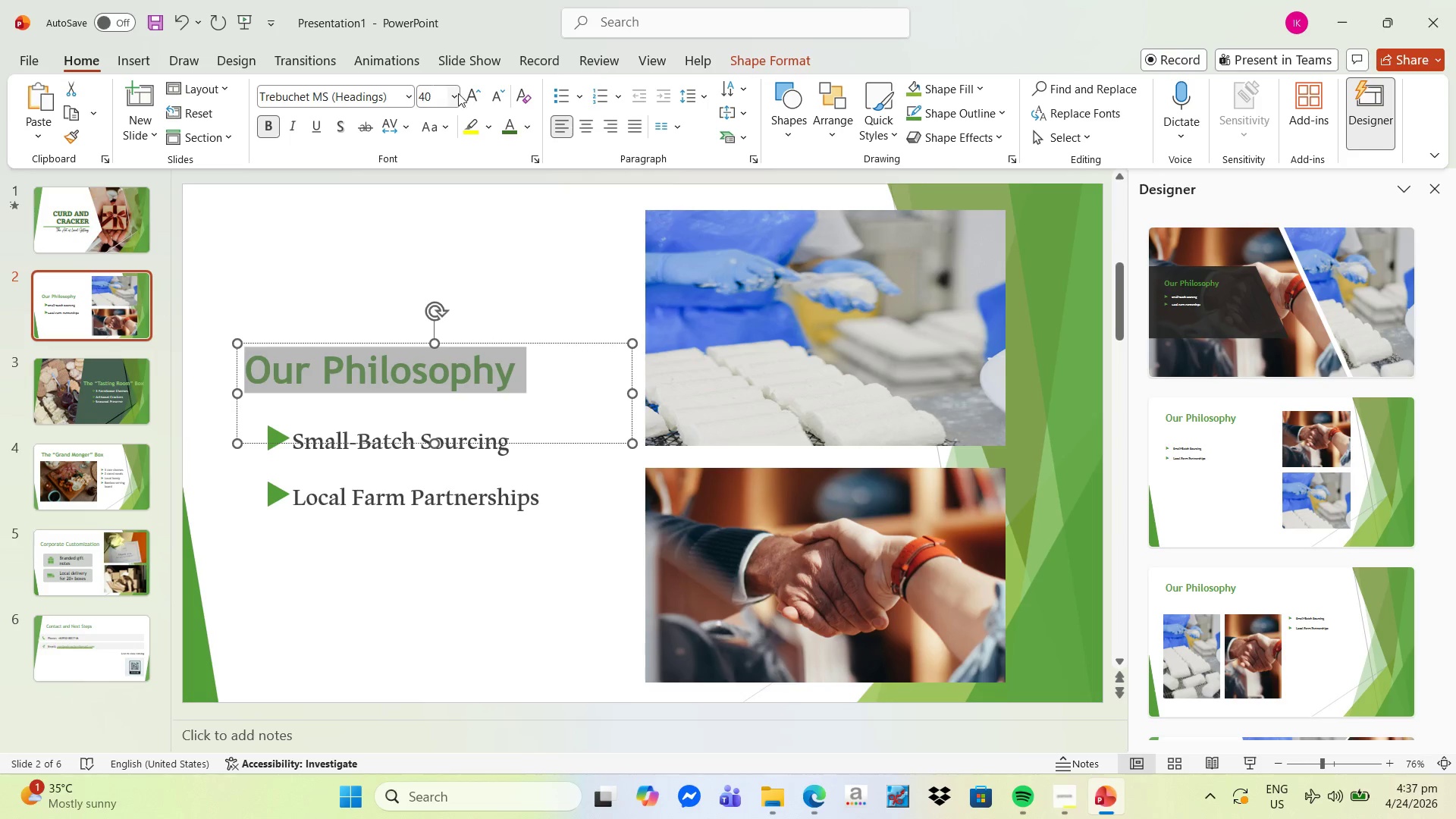 
left_click([469, 95])
 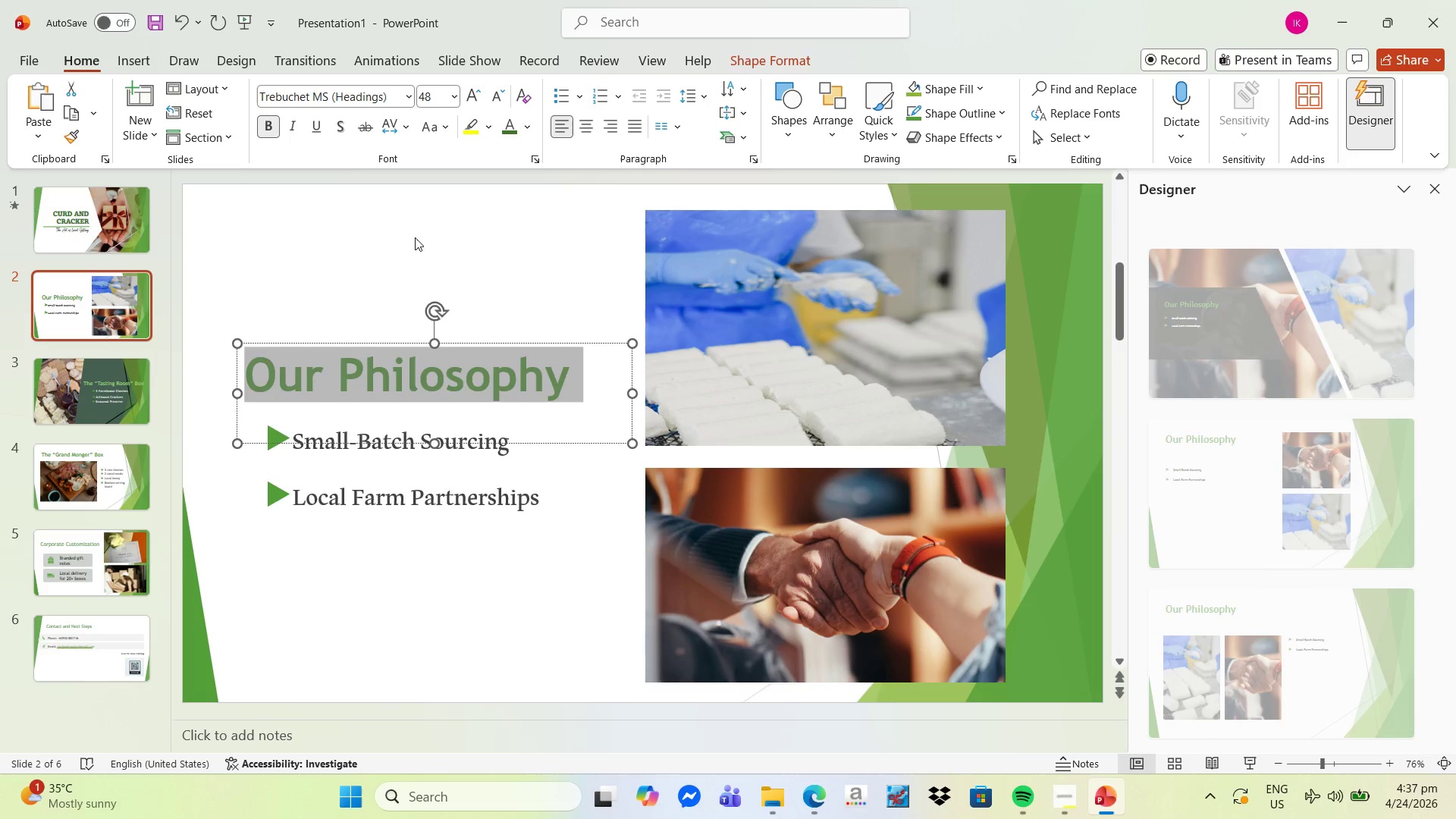 
left_click([435, 267])
 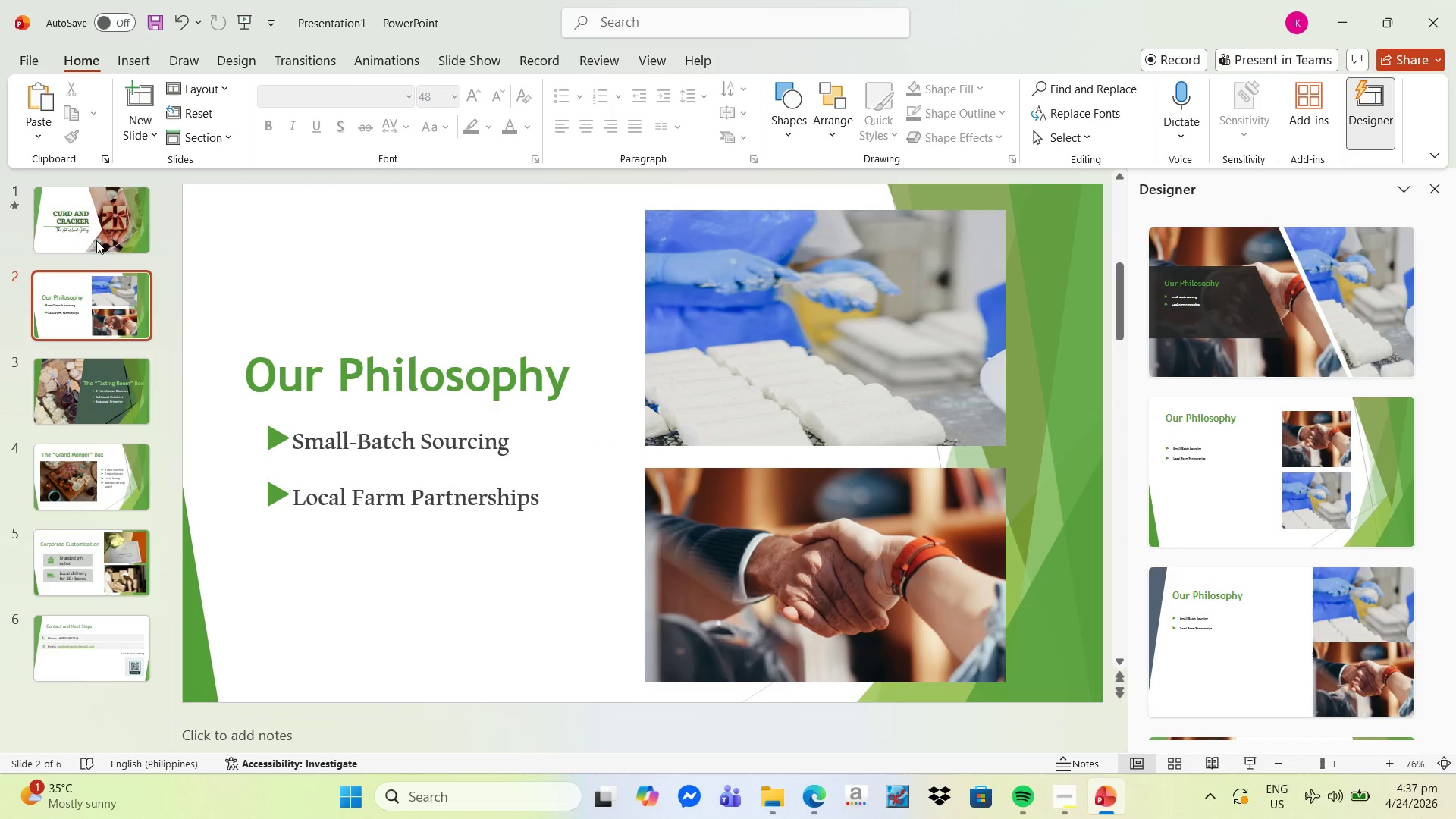 
mouse_move([101, 300])
 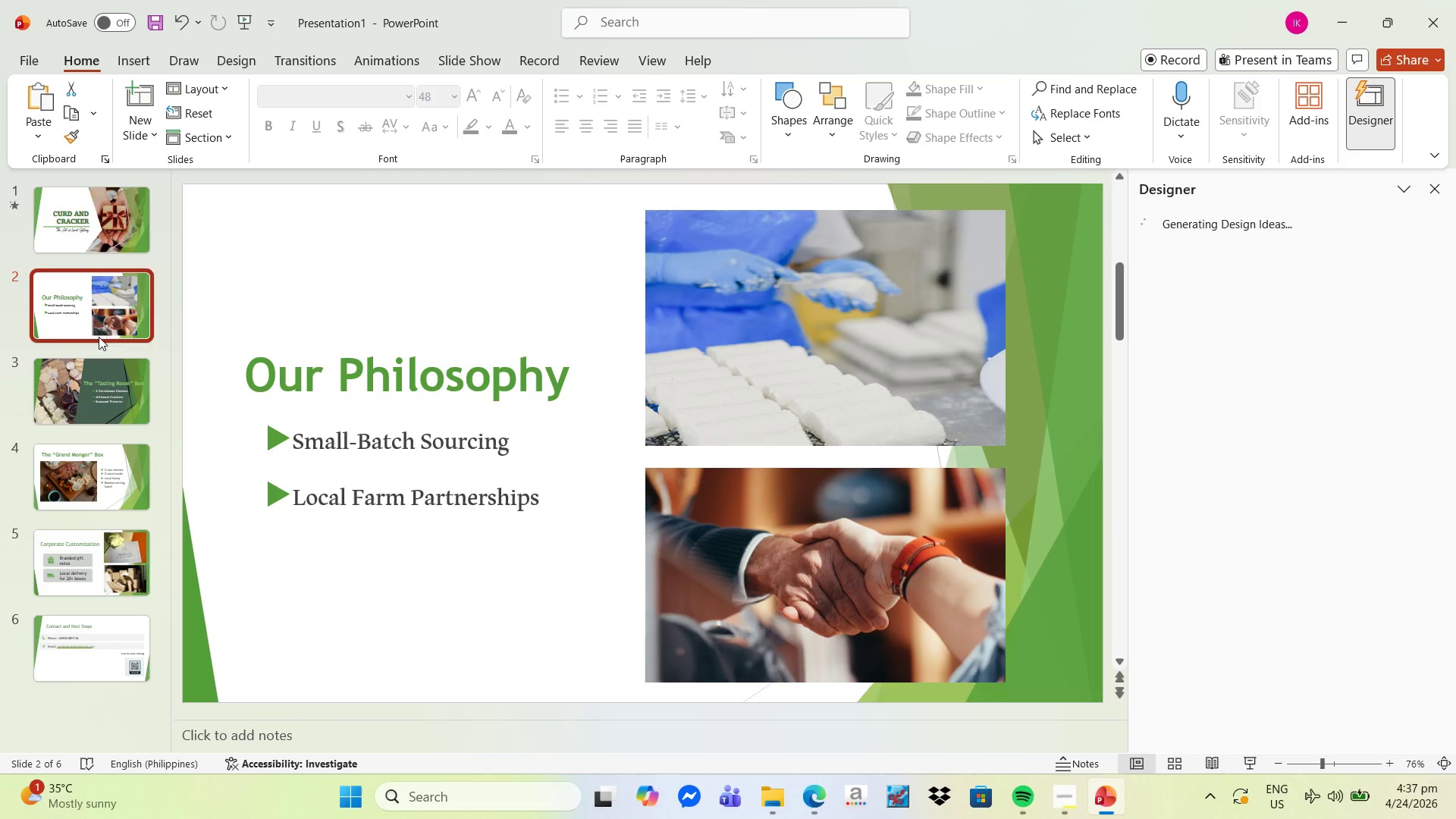 
left_click([107, 378])
 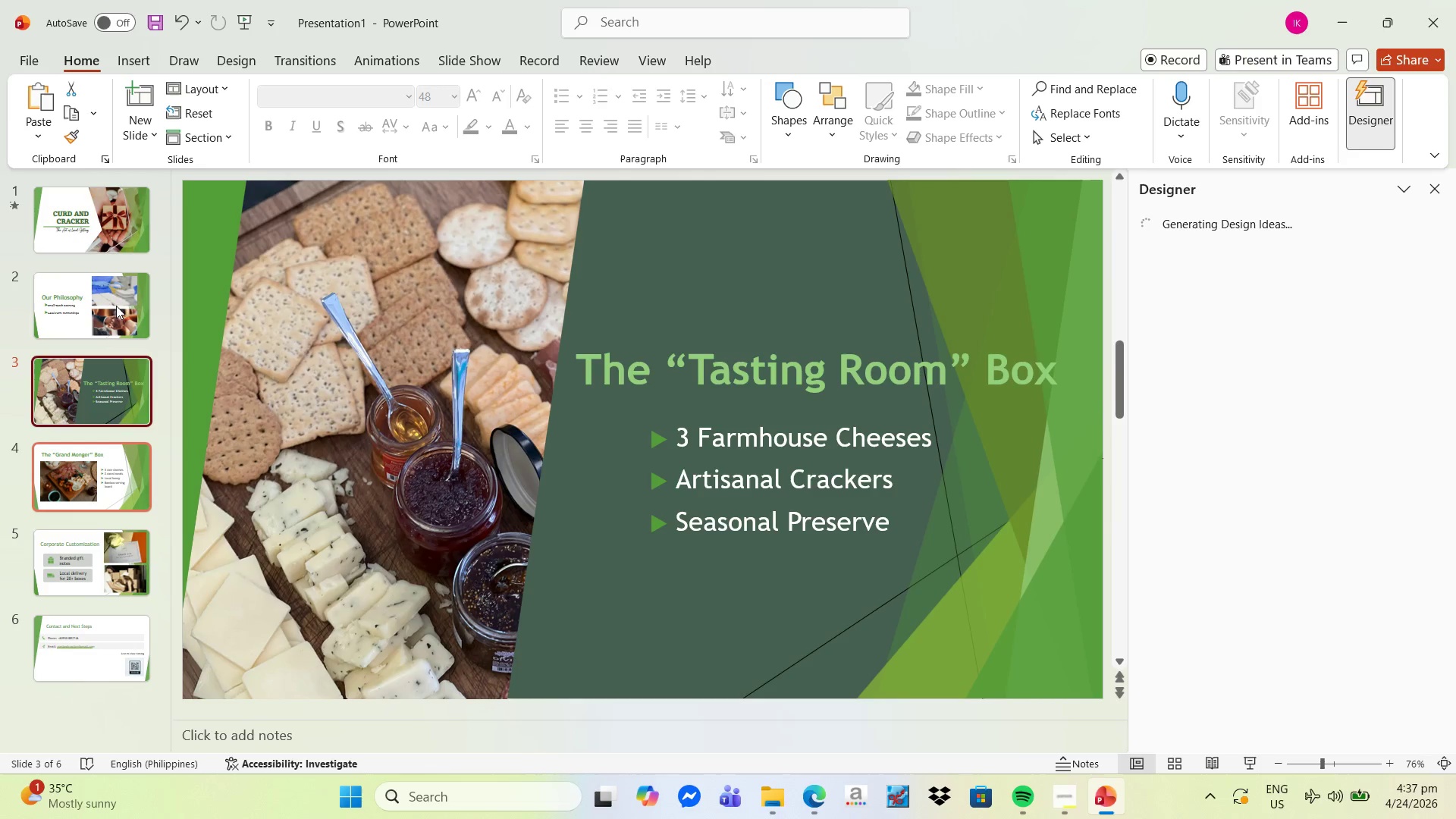 
left_click([124, 228])
 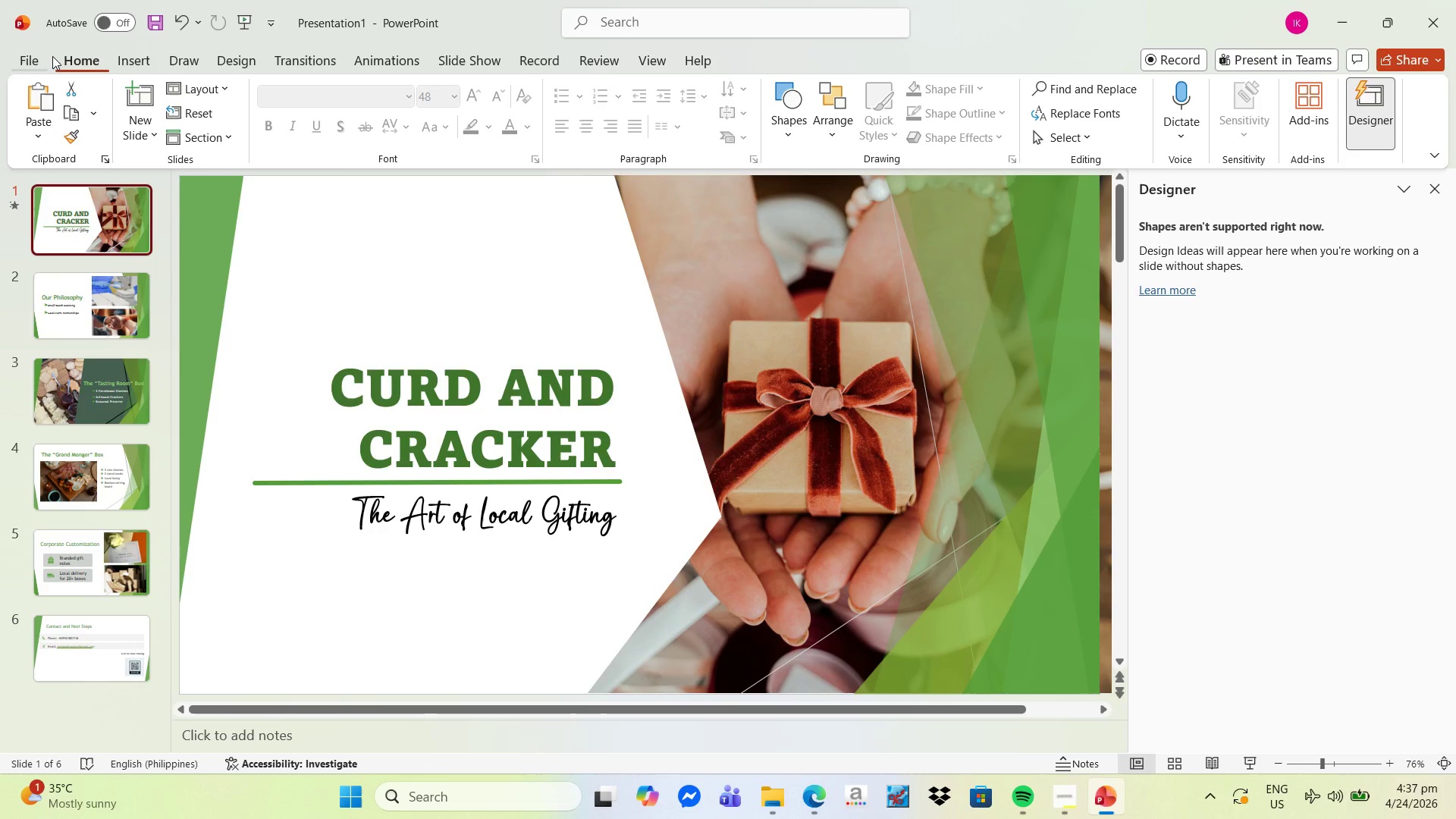 
left_click([19, 66])
 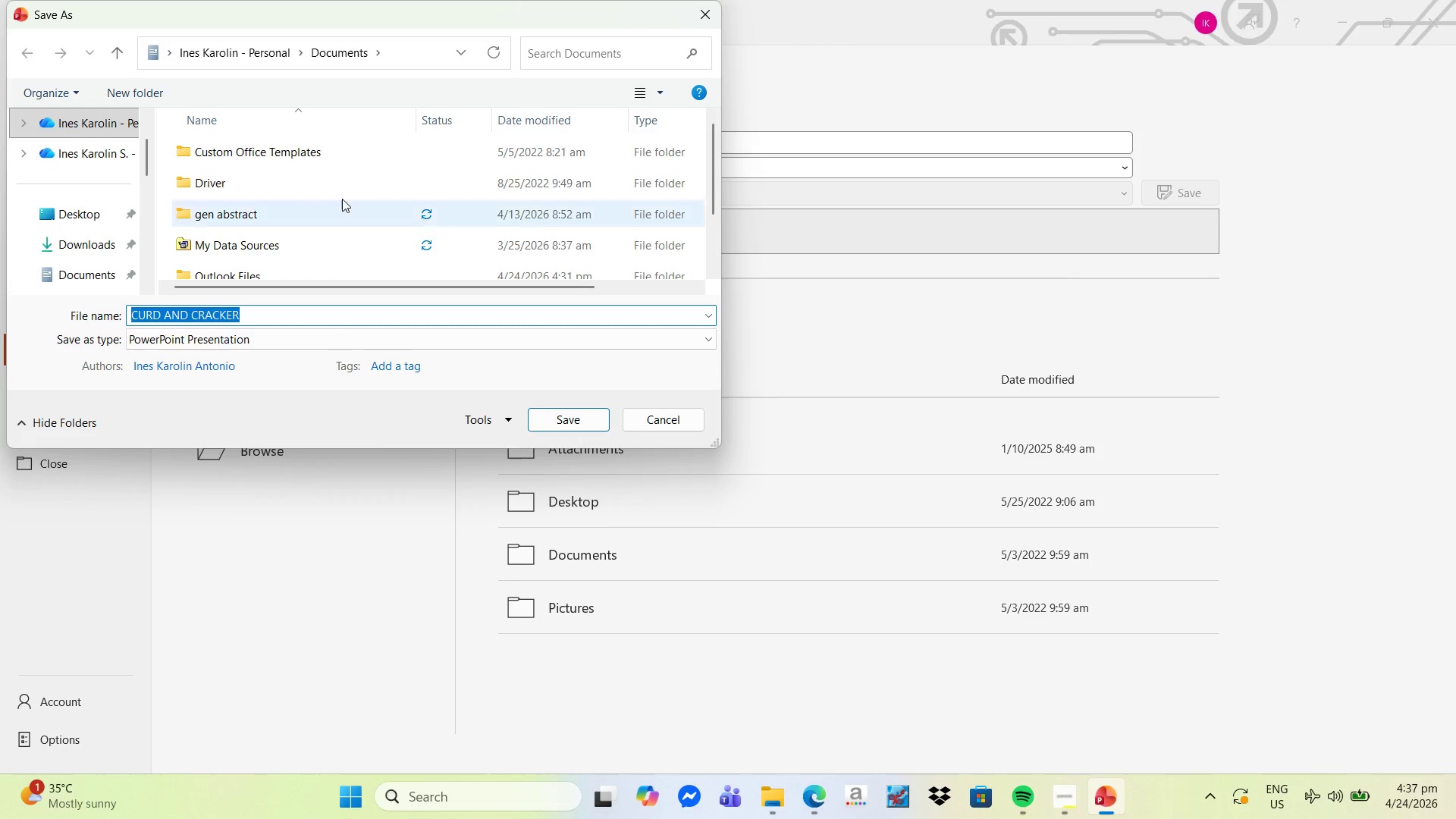 
wait(6.78)
 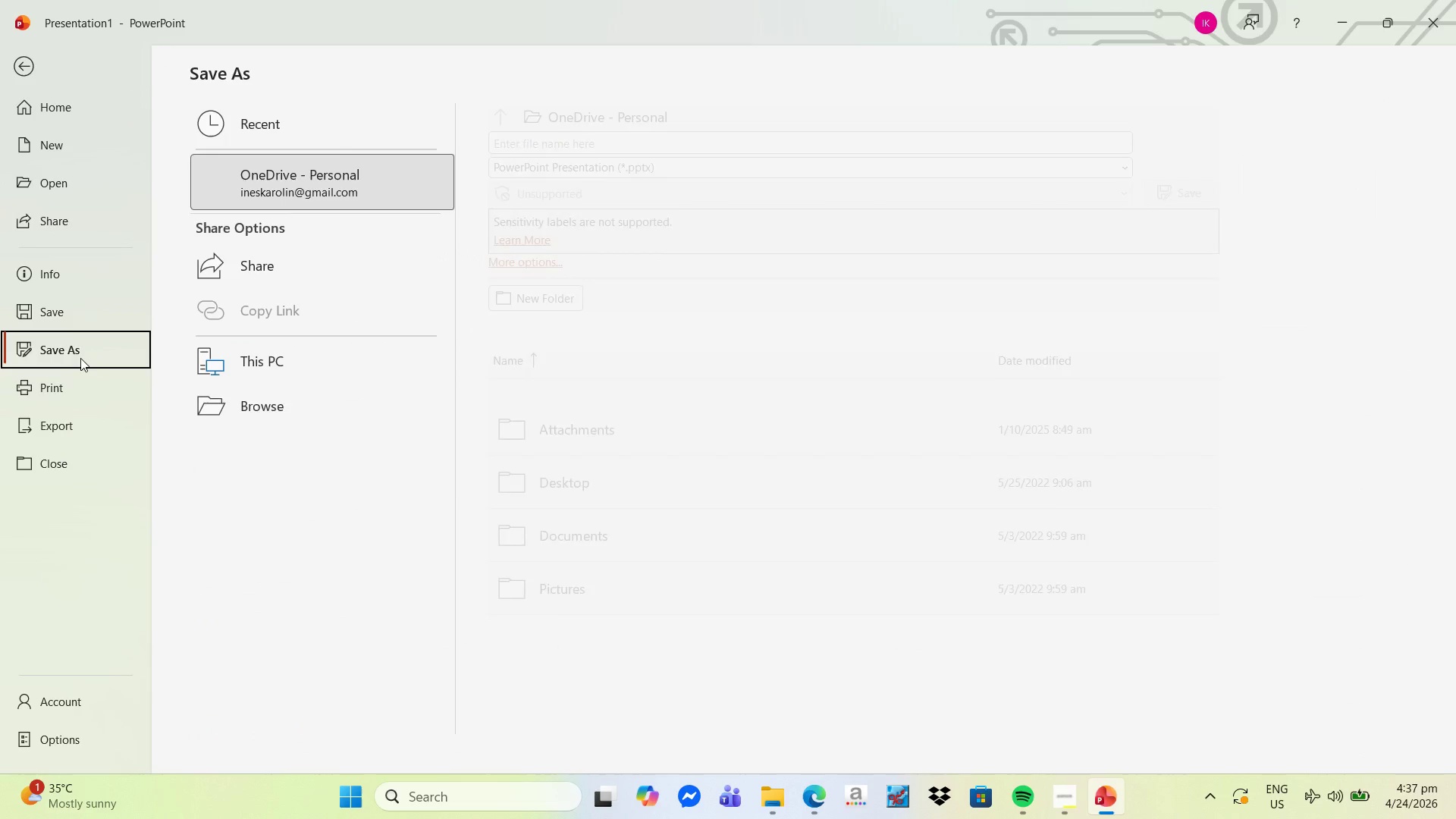 
left_click([92, 222])
 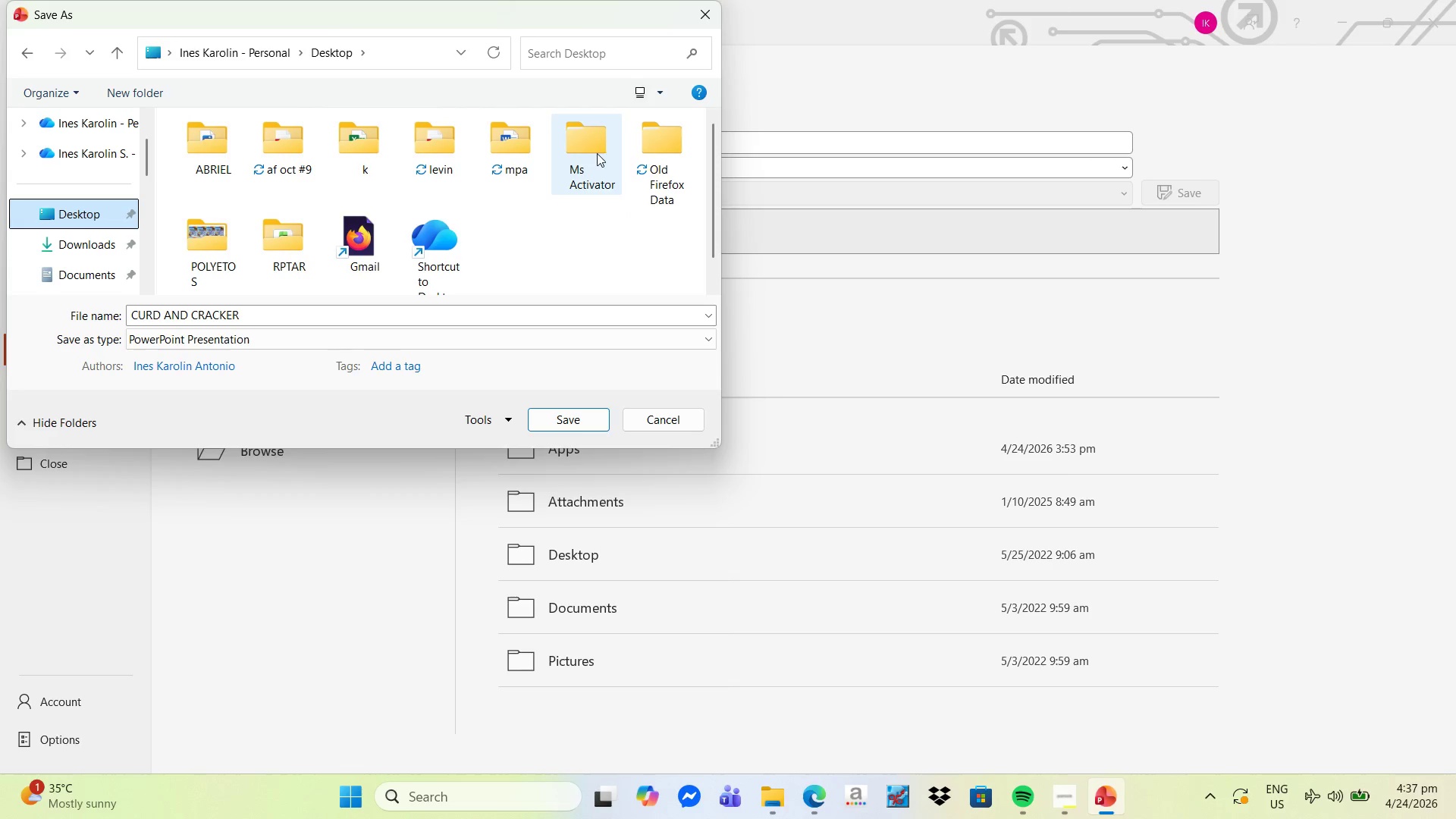 
double_click([445, 167])
 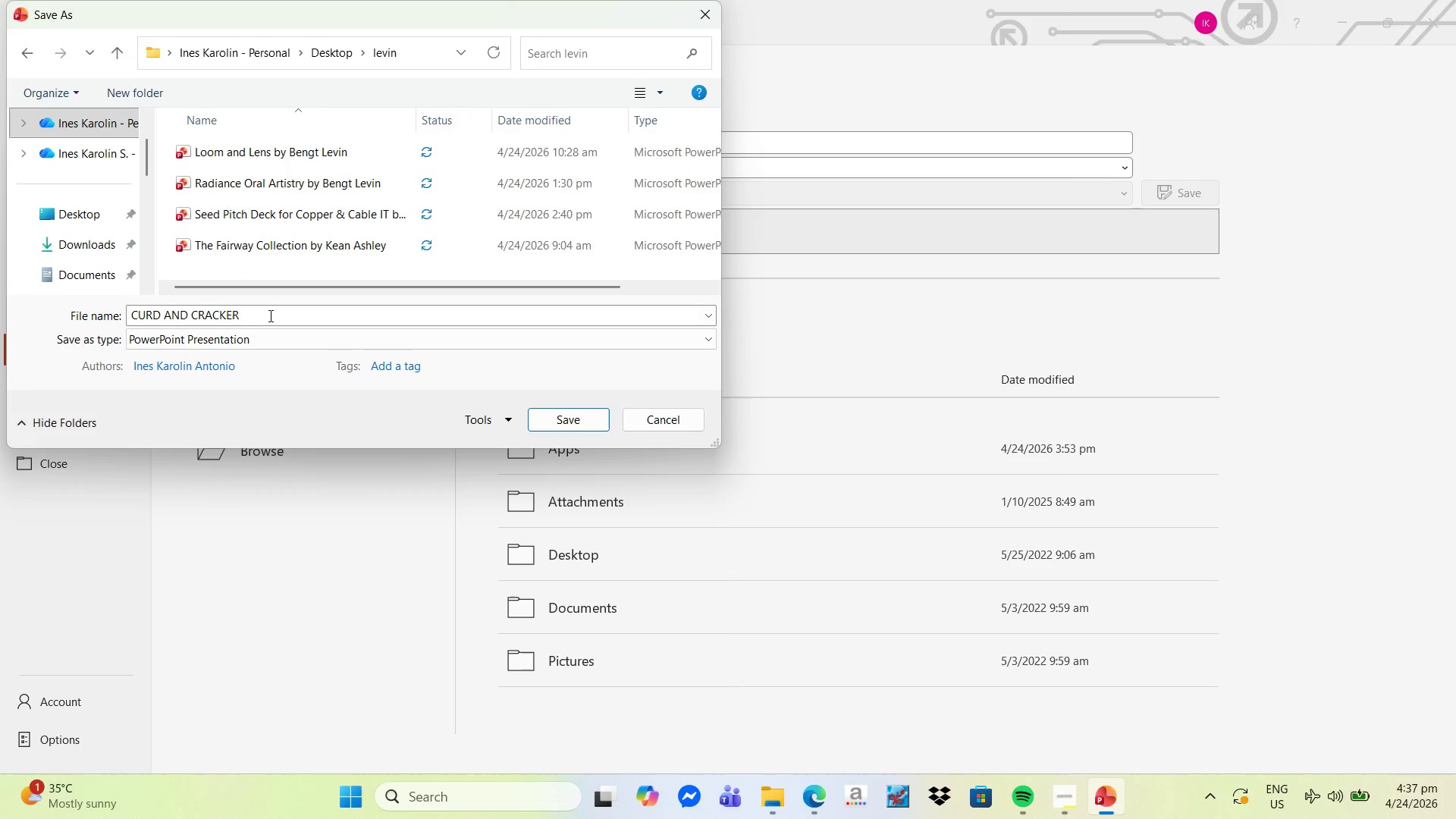 
left_click_drag(start_coordinate=[260, 320], to_coordinate=[271, 300])
 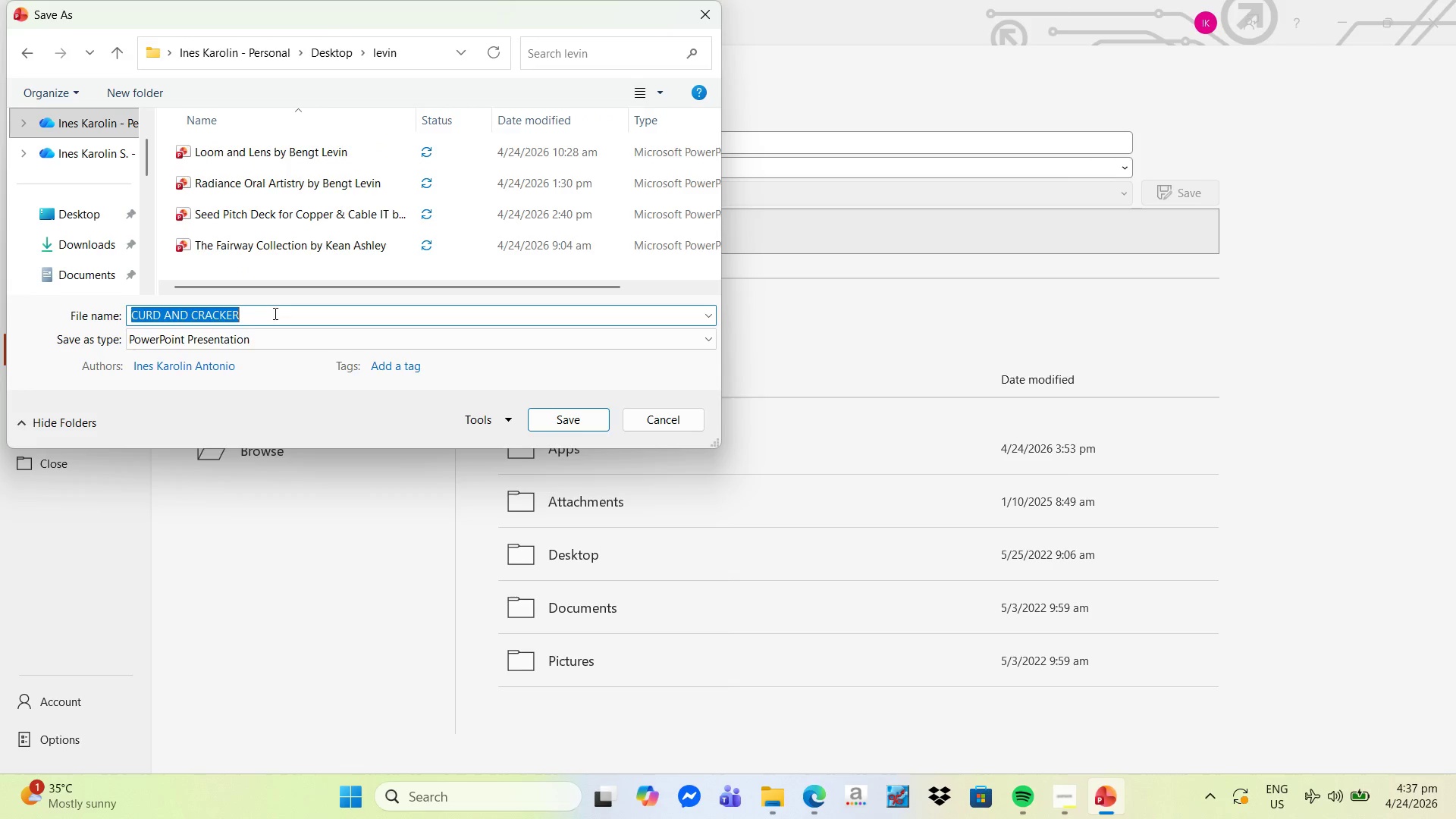 
left_click([274, 313])
 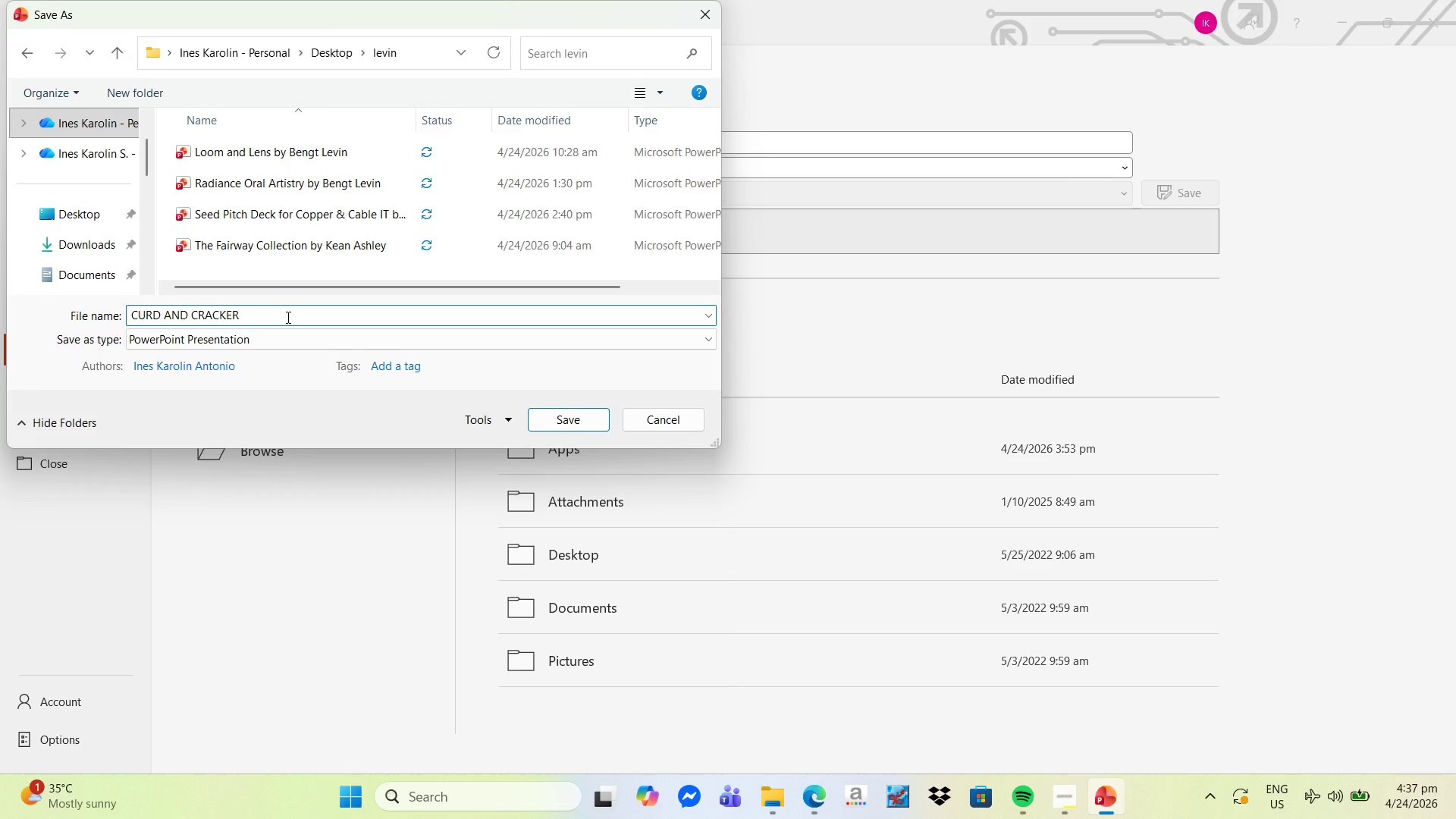 
type( by Bengt Levin)
 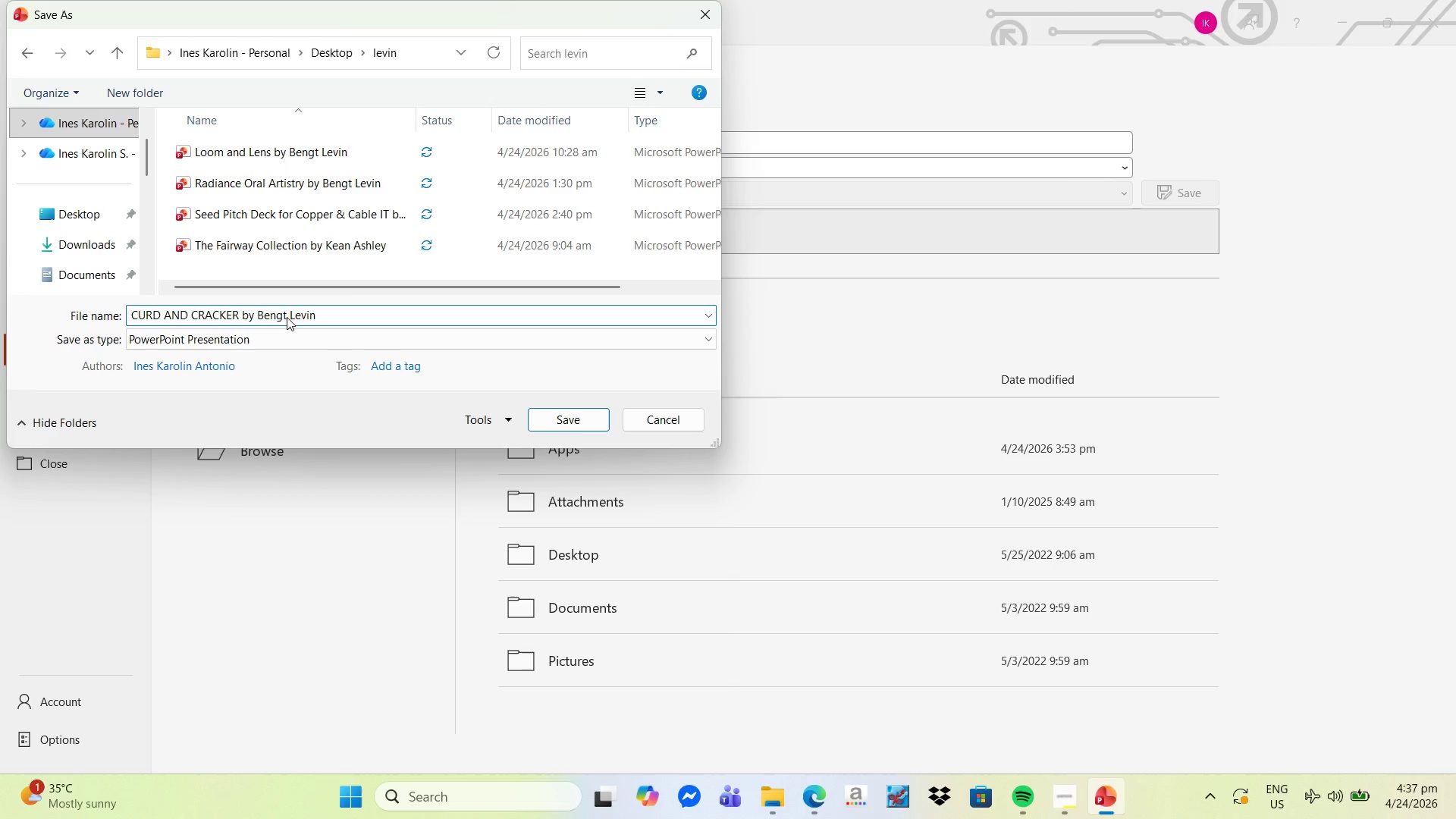 
left_click_drag(start_coordinate=[328, 314], to_coordinate=[103, 304])
 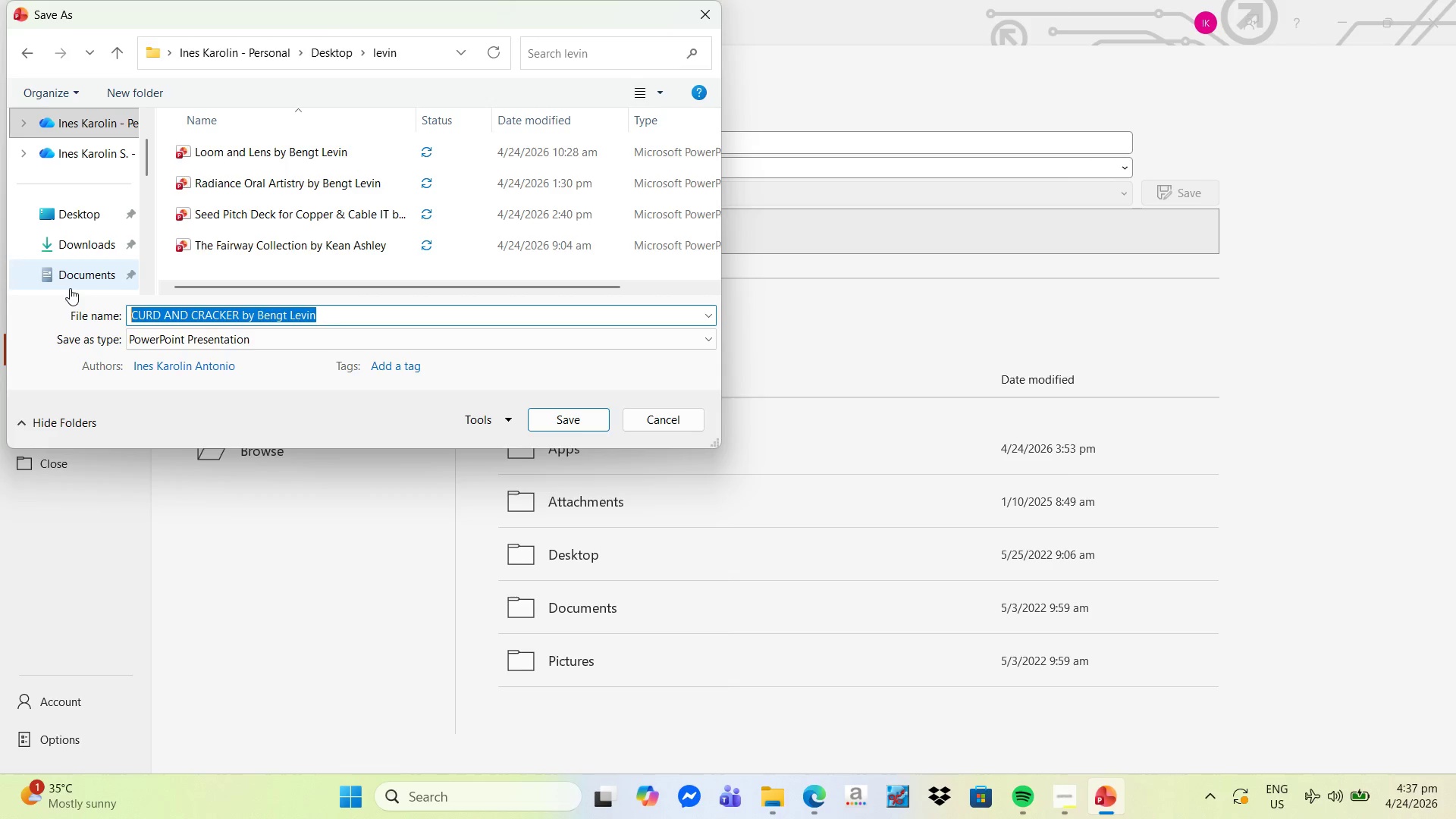 
key(Control+C)
 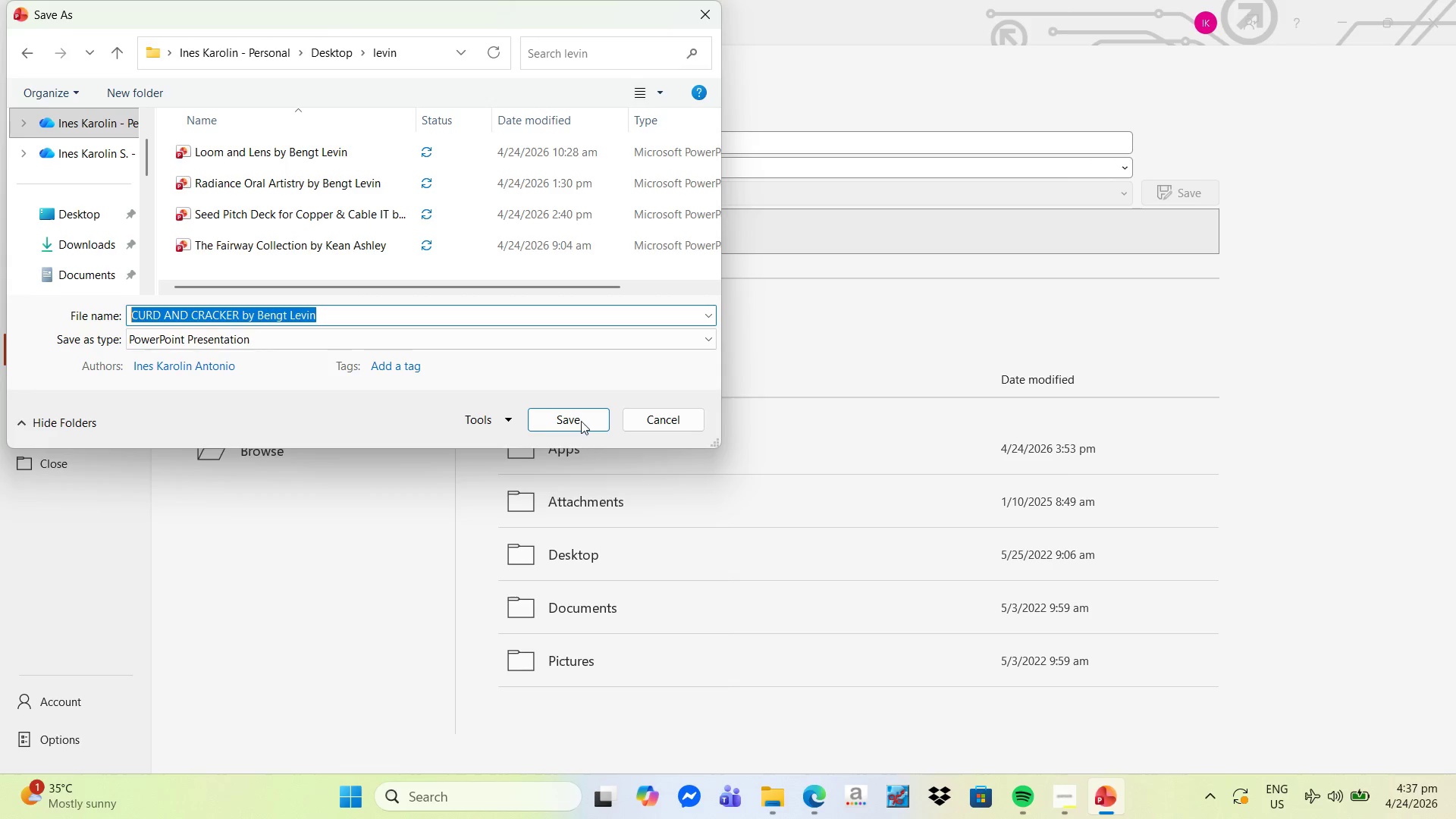 
left_click([581, 421])
 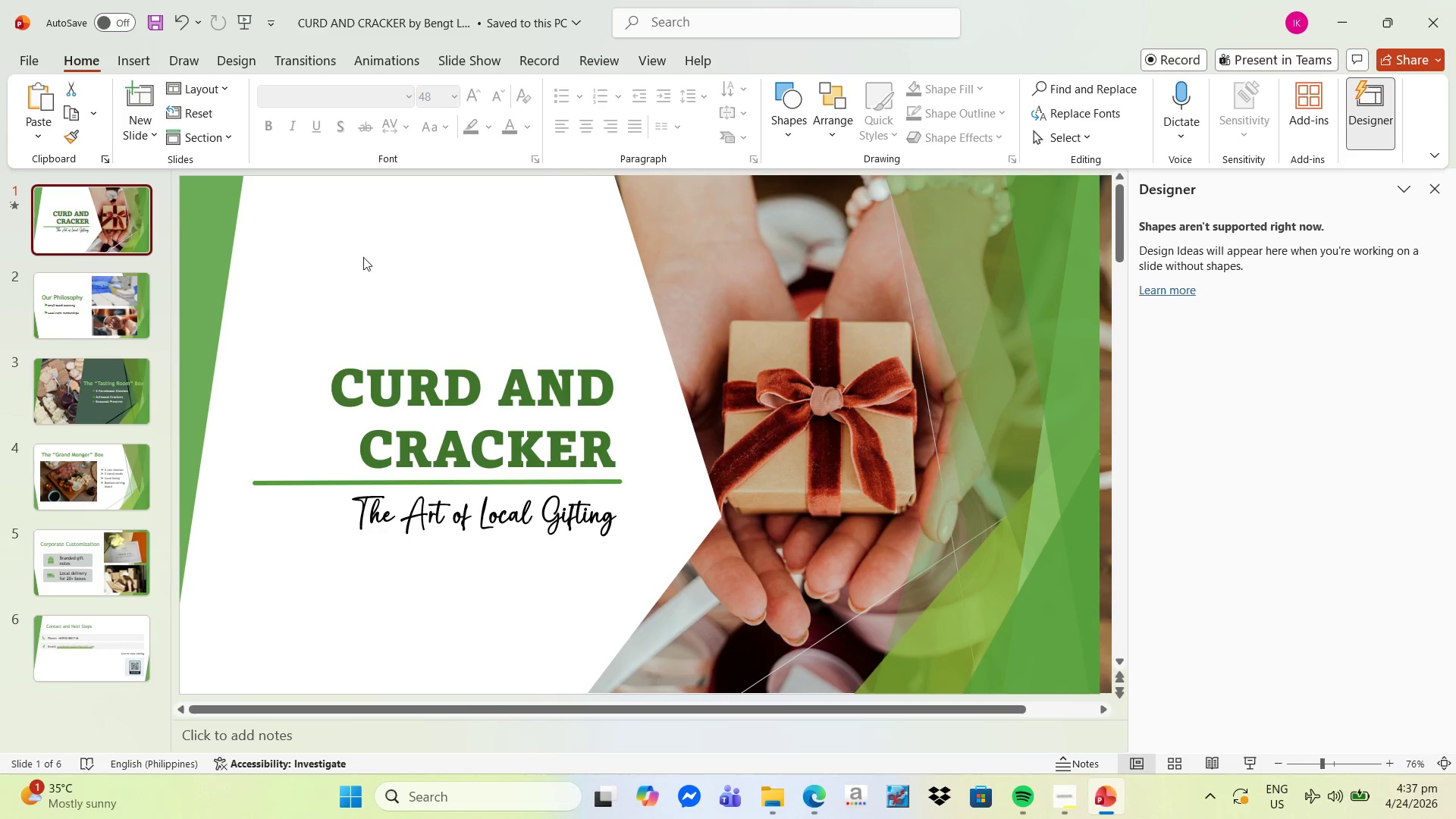 
left_click([40, 64])
 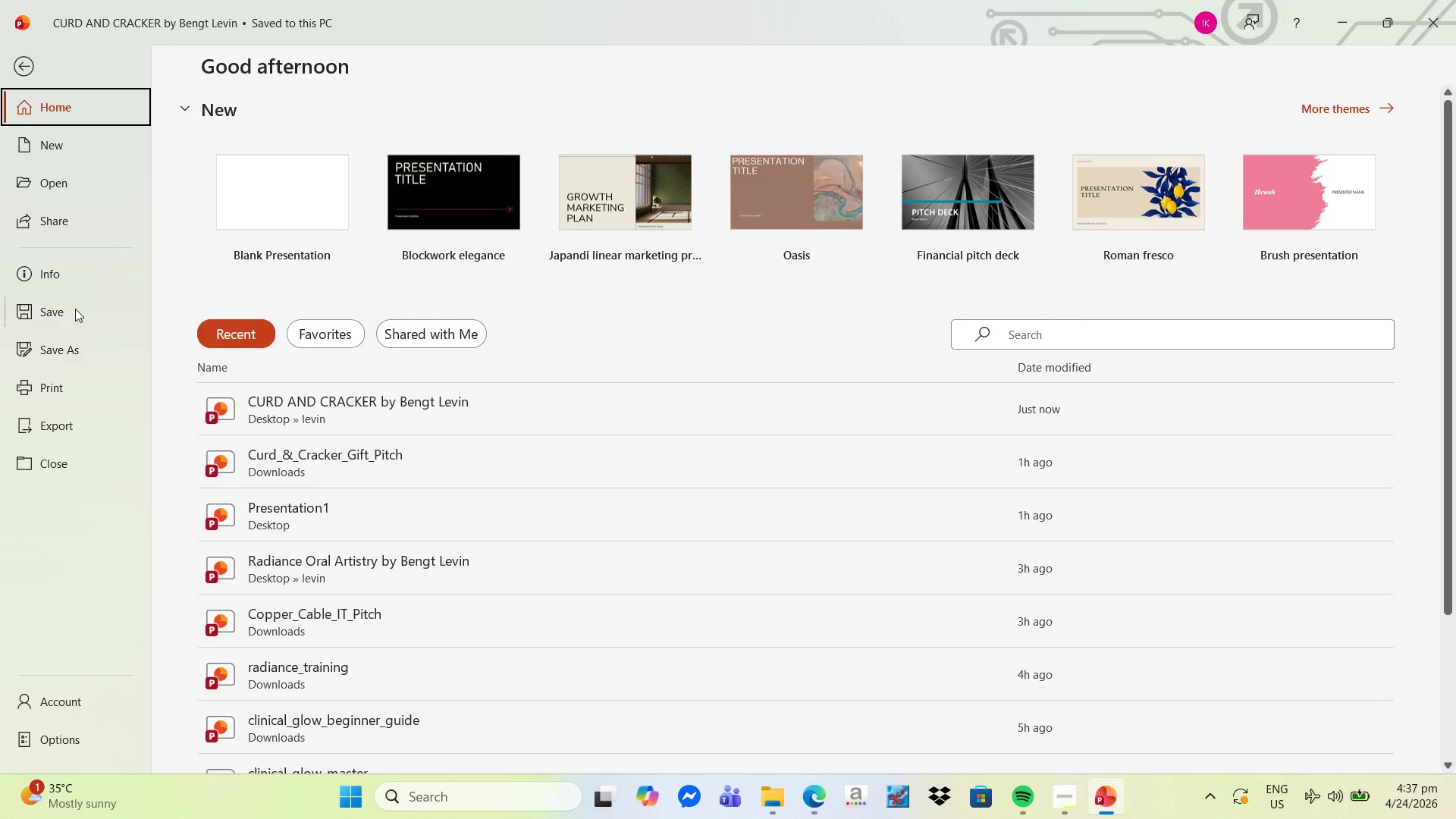 
left_click([67, 352])
 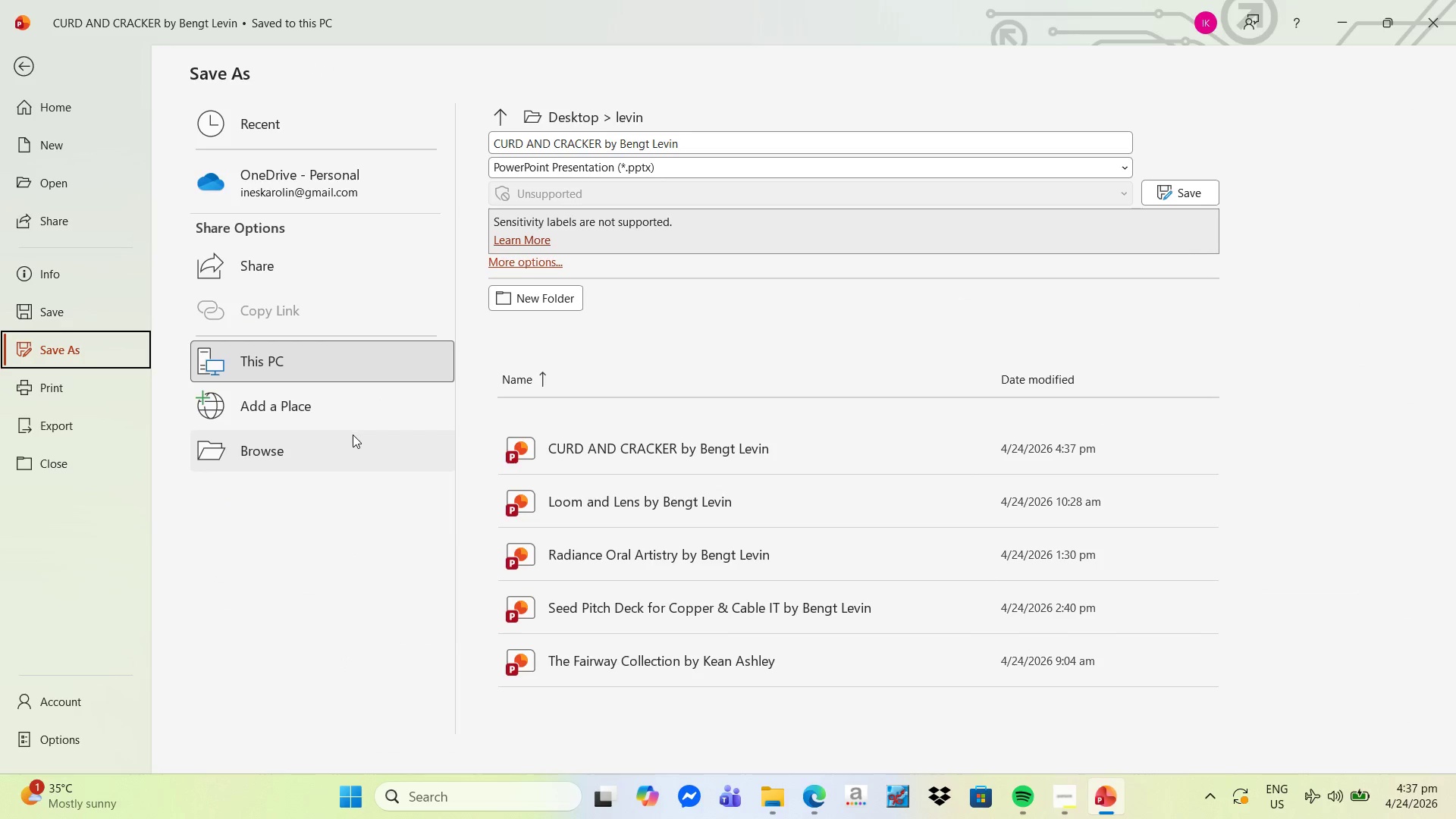 
double_click([337, 445])
 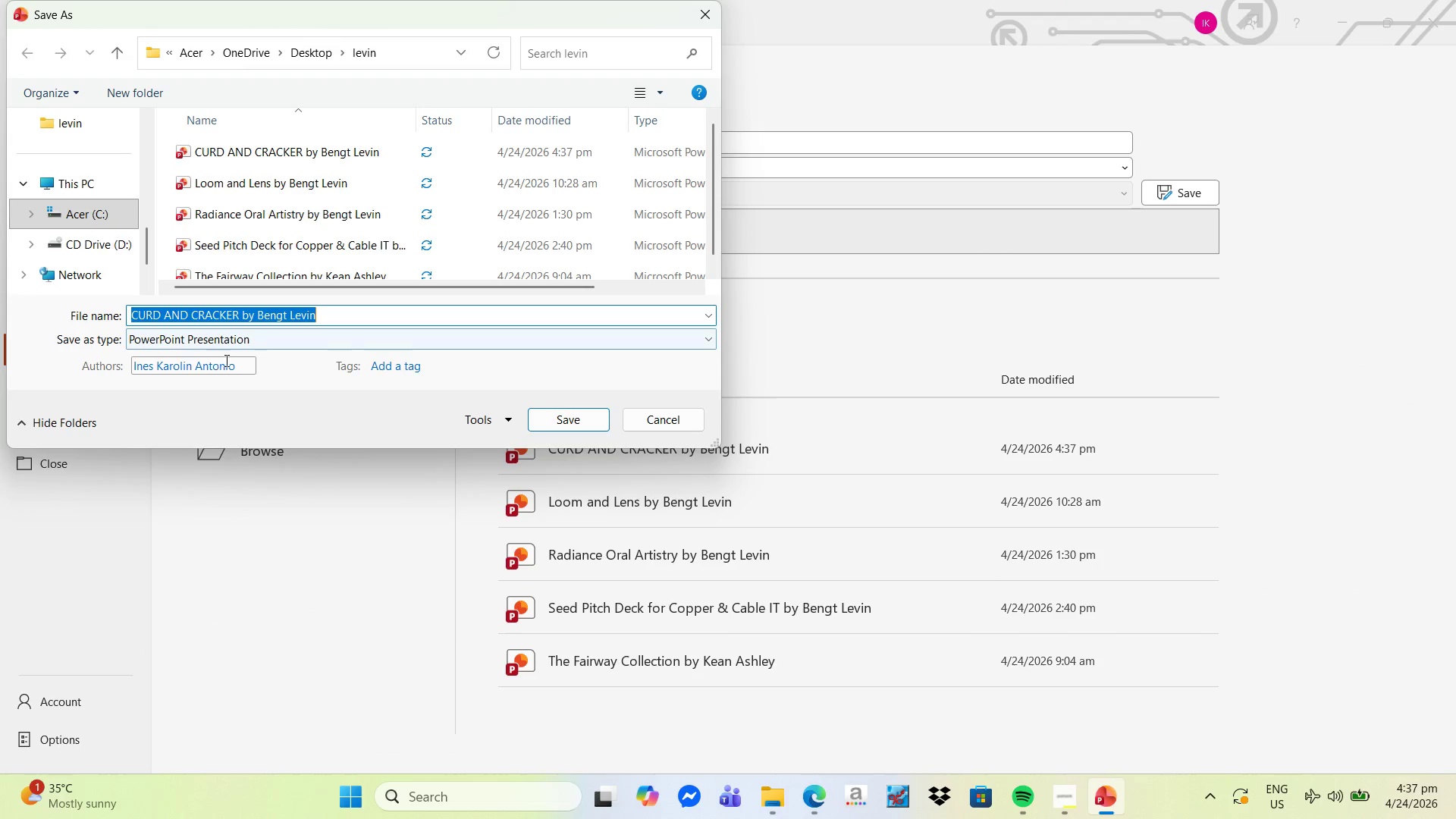 
double_click([240, 344])
 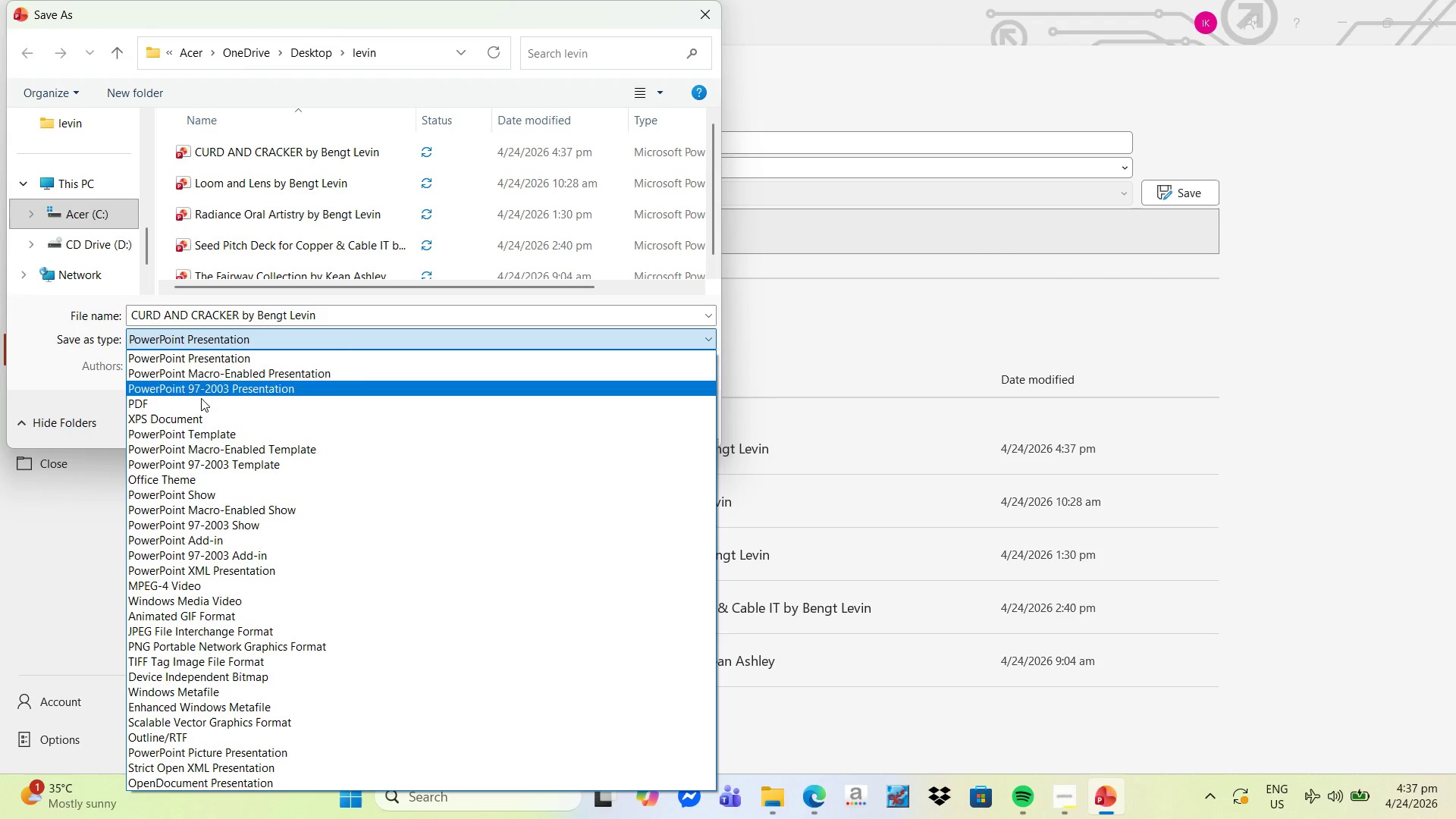 
left_click([195, 406])
 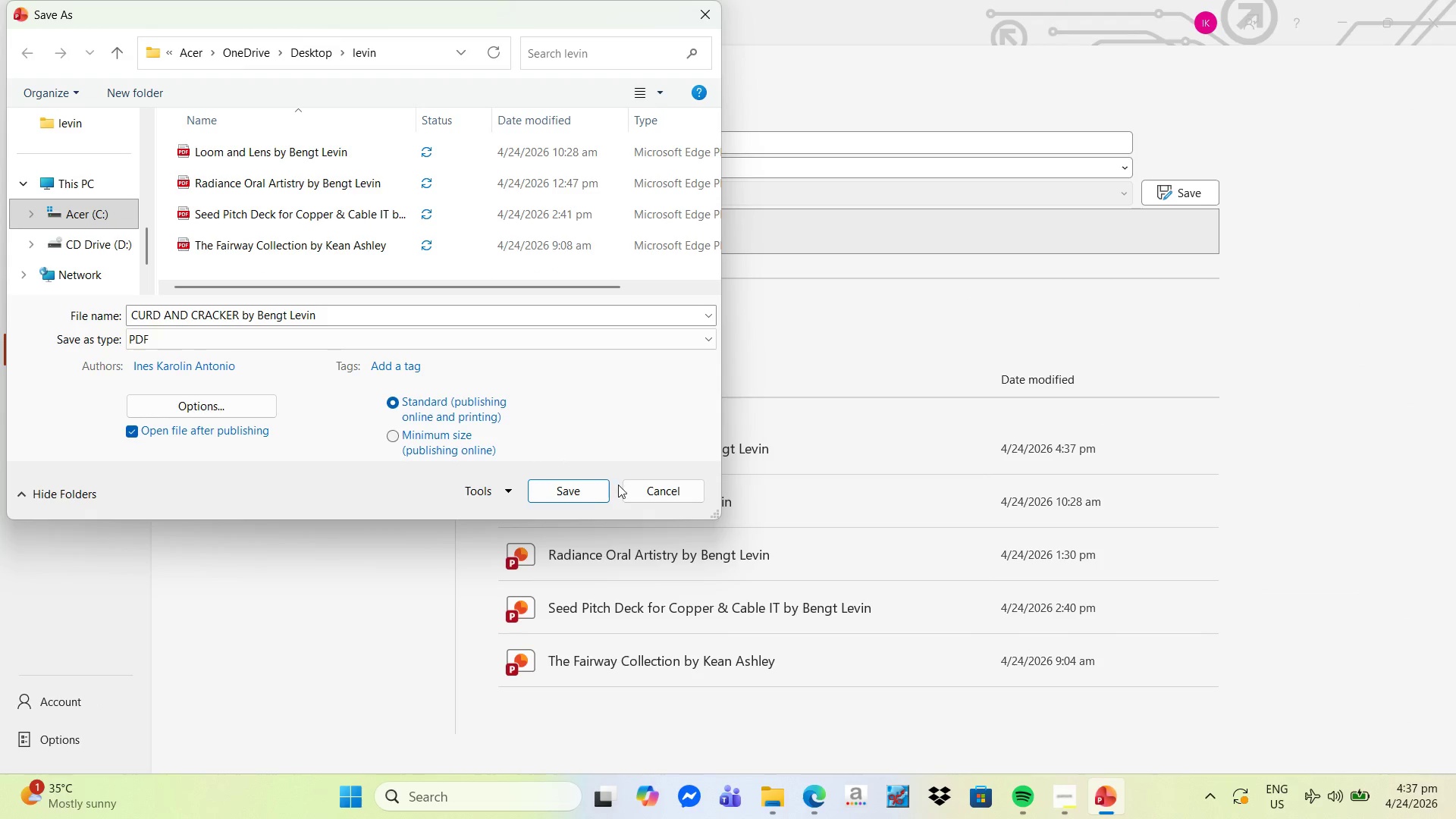 
left_click([589, 497])
 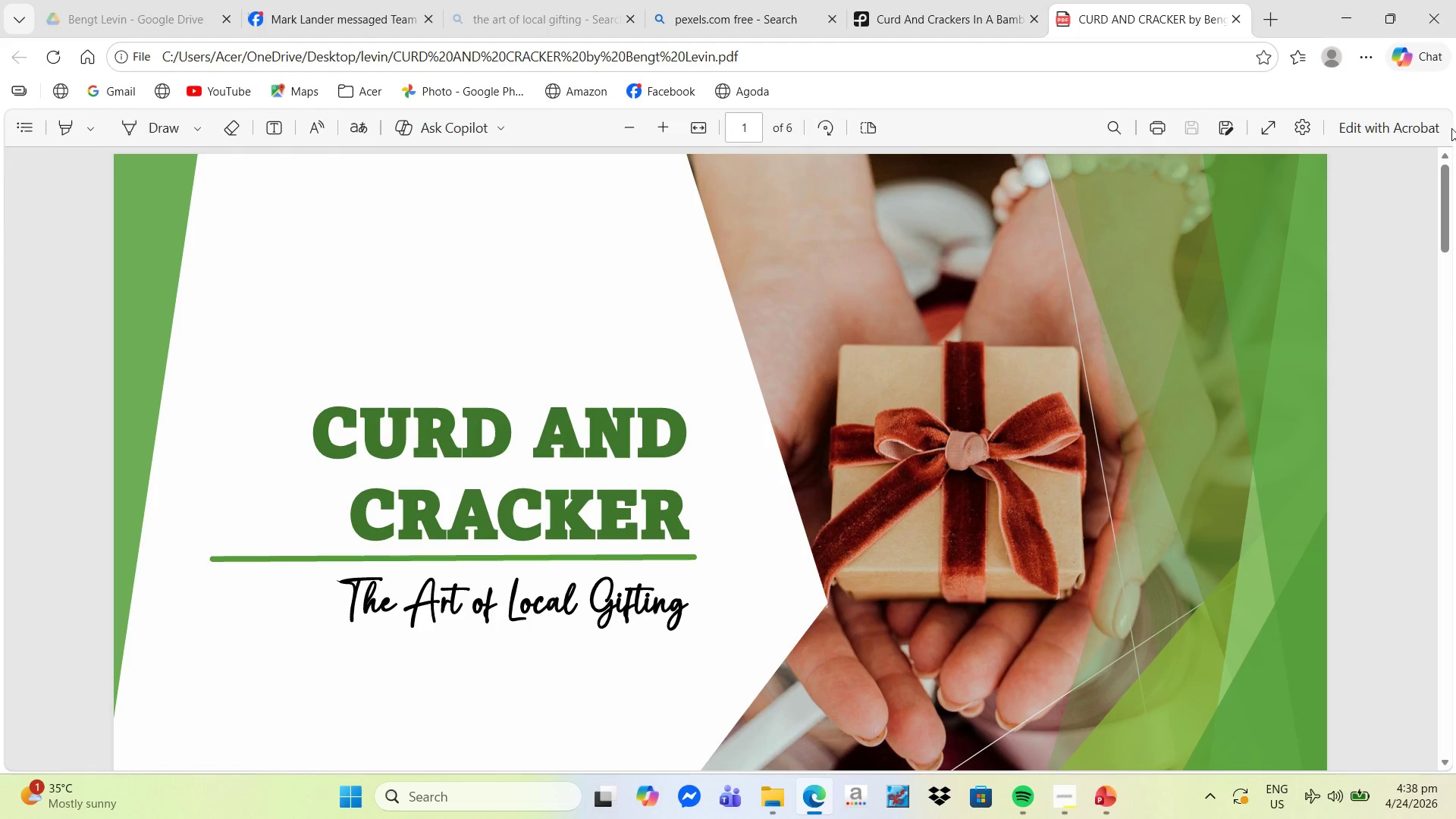 
wait(6.51)
 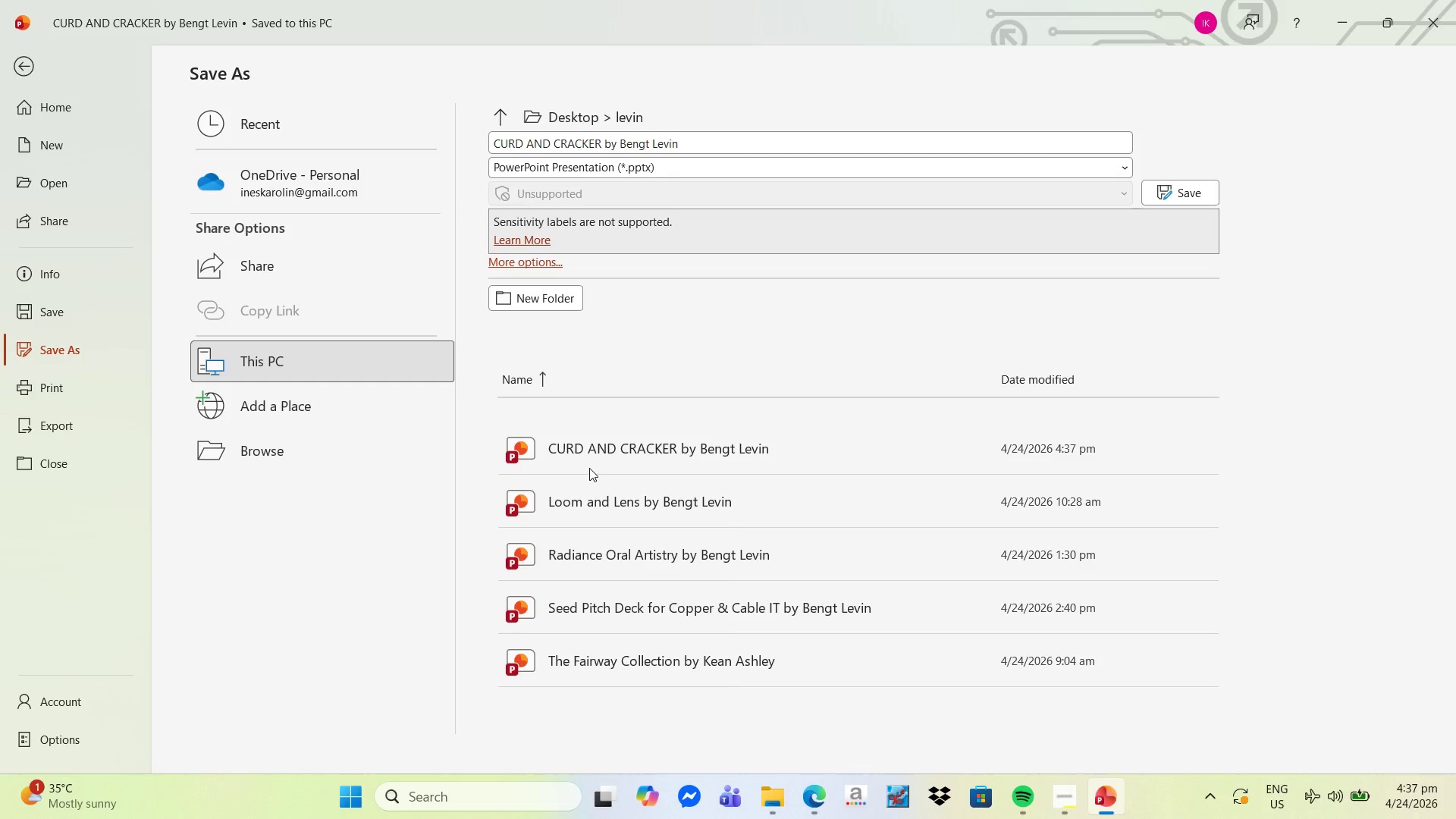 
mouse_move([1226, 38])
 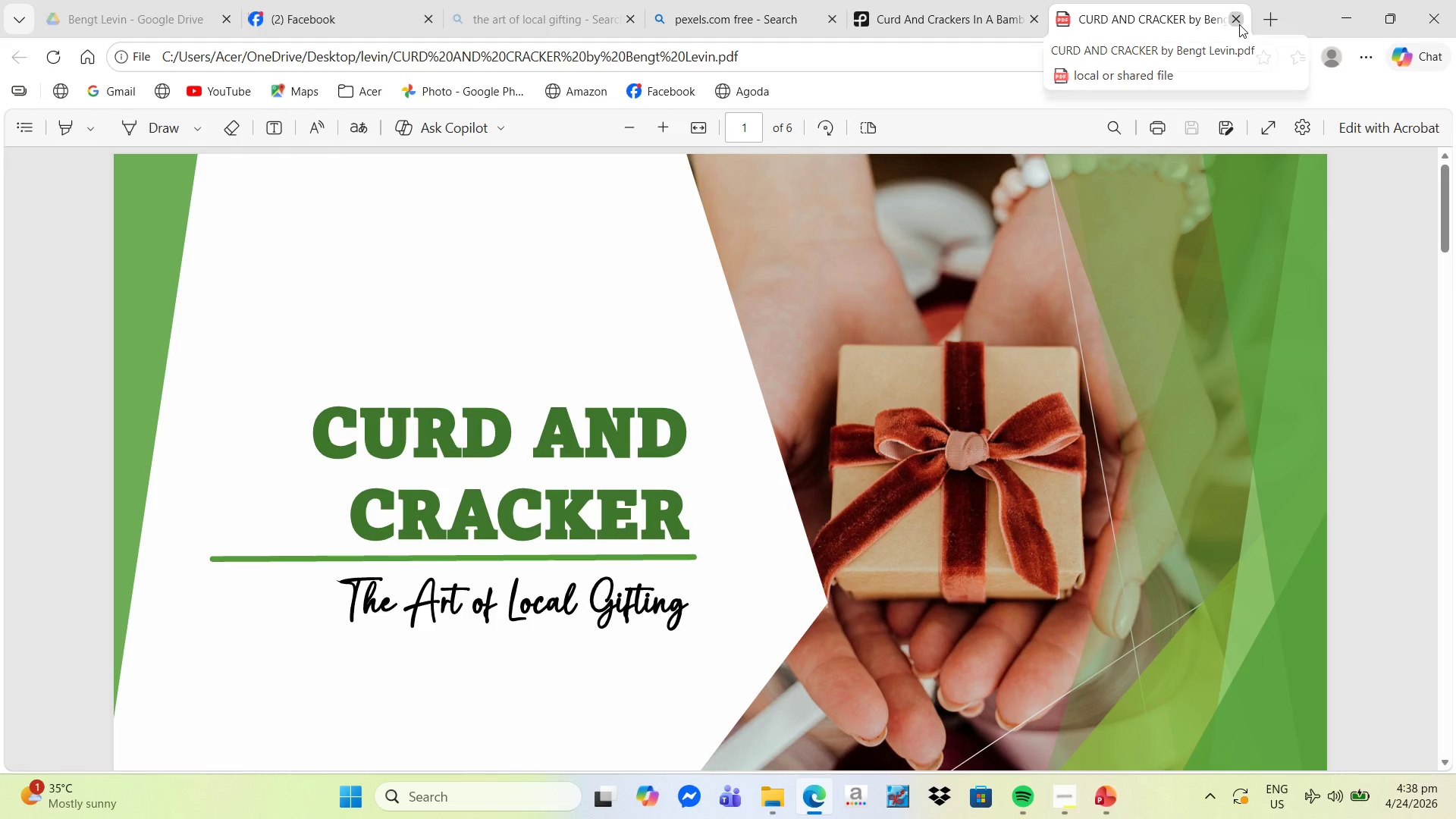 
left_click([1239, 24])
 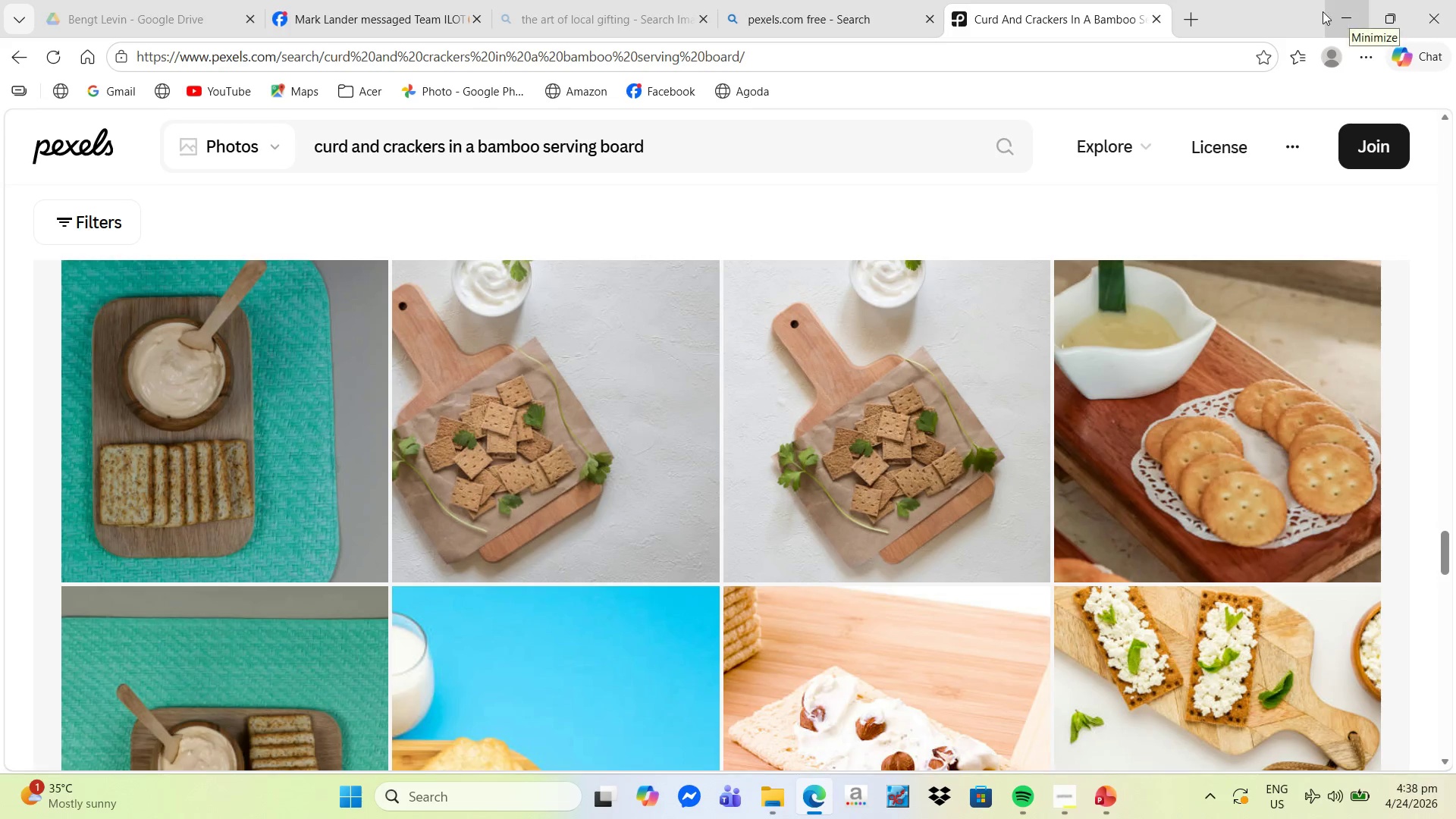 
left_click([161, 27])
 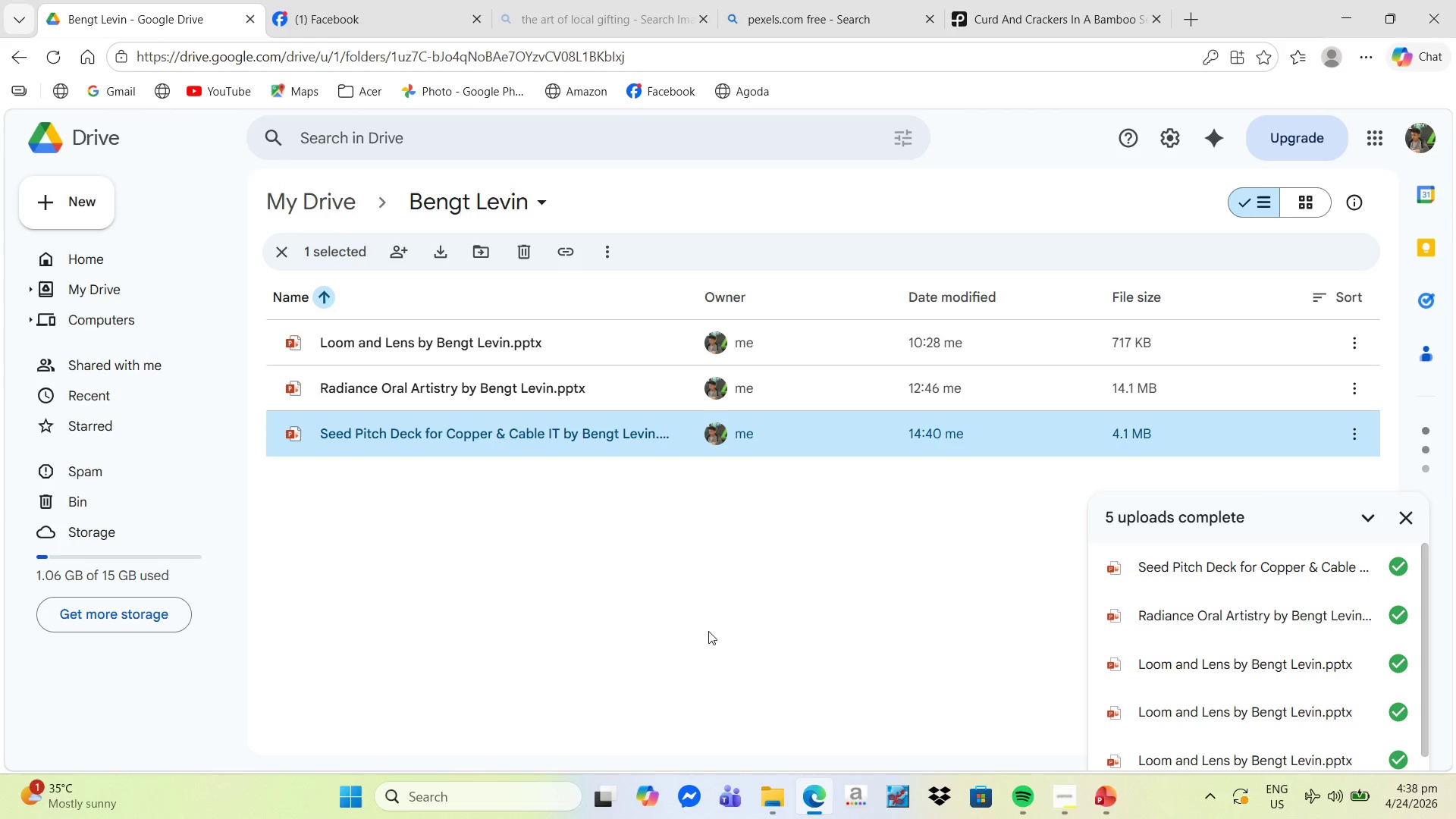 
right_click([674, 549])
 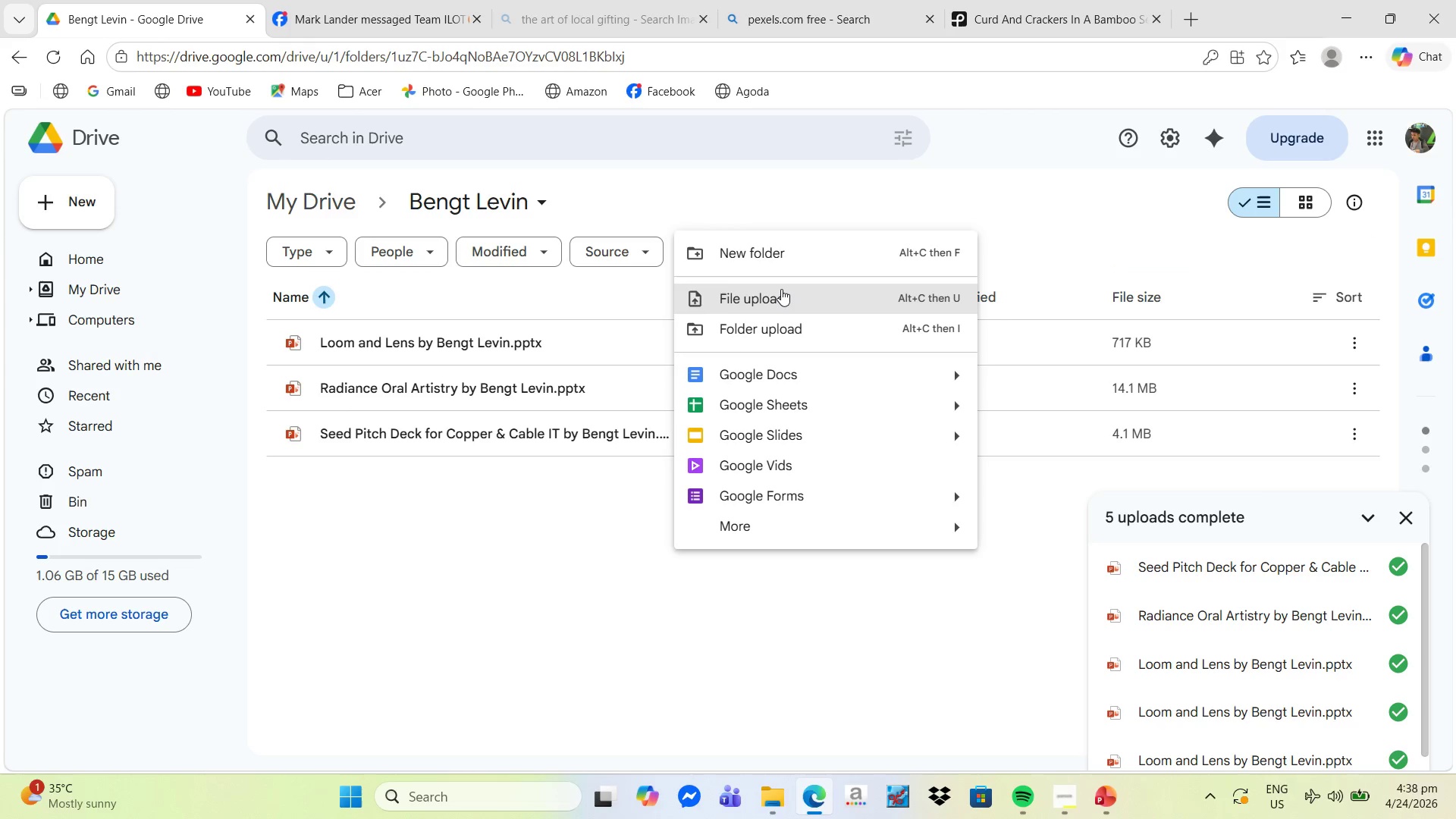 
left_click([781, 289])
 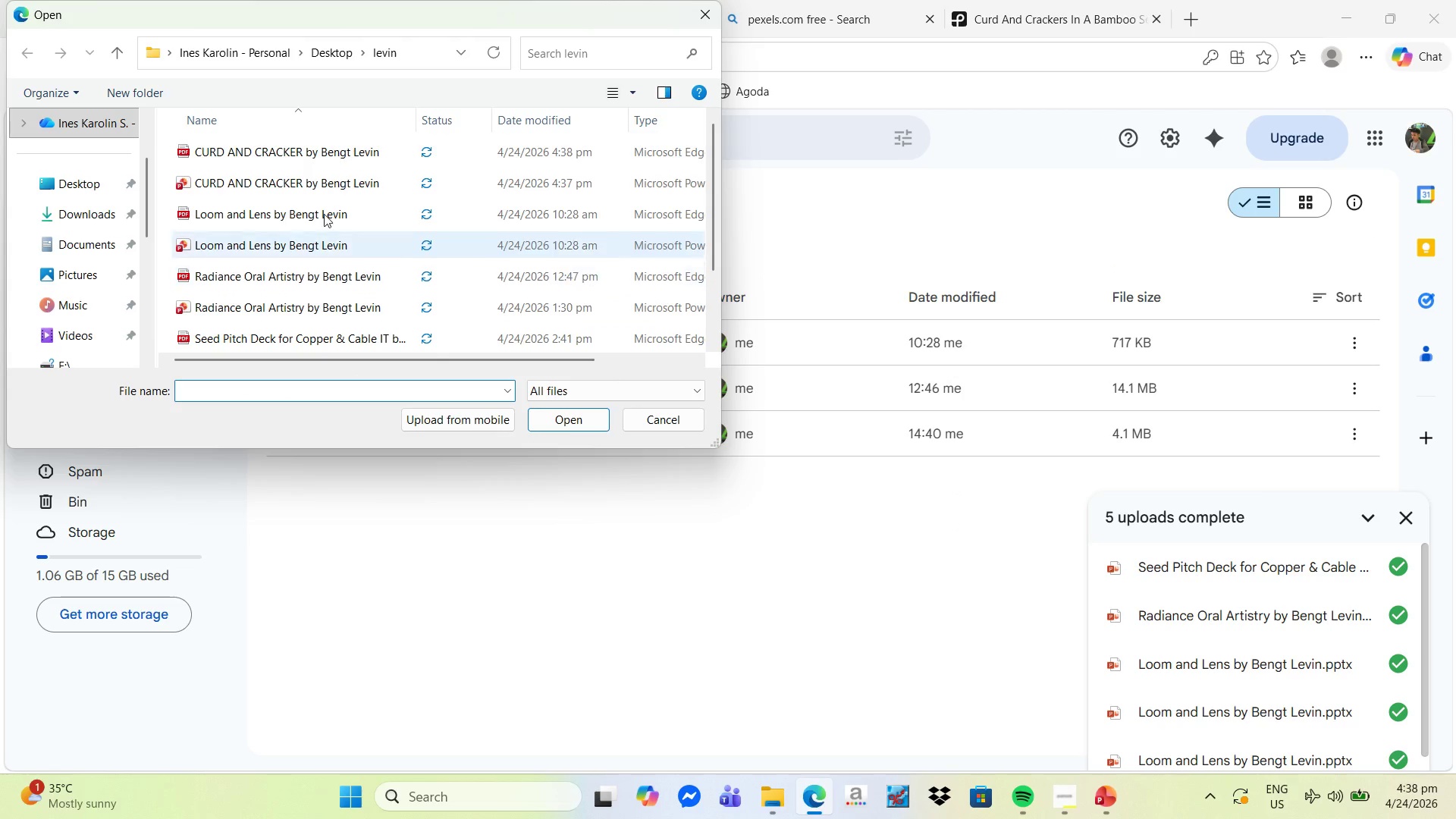 
left_click([297, 142])
 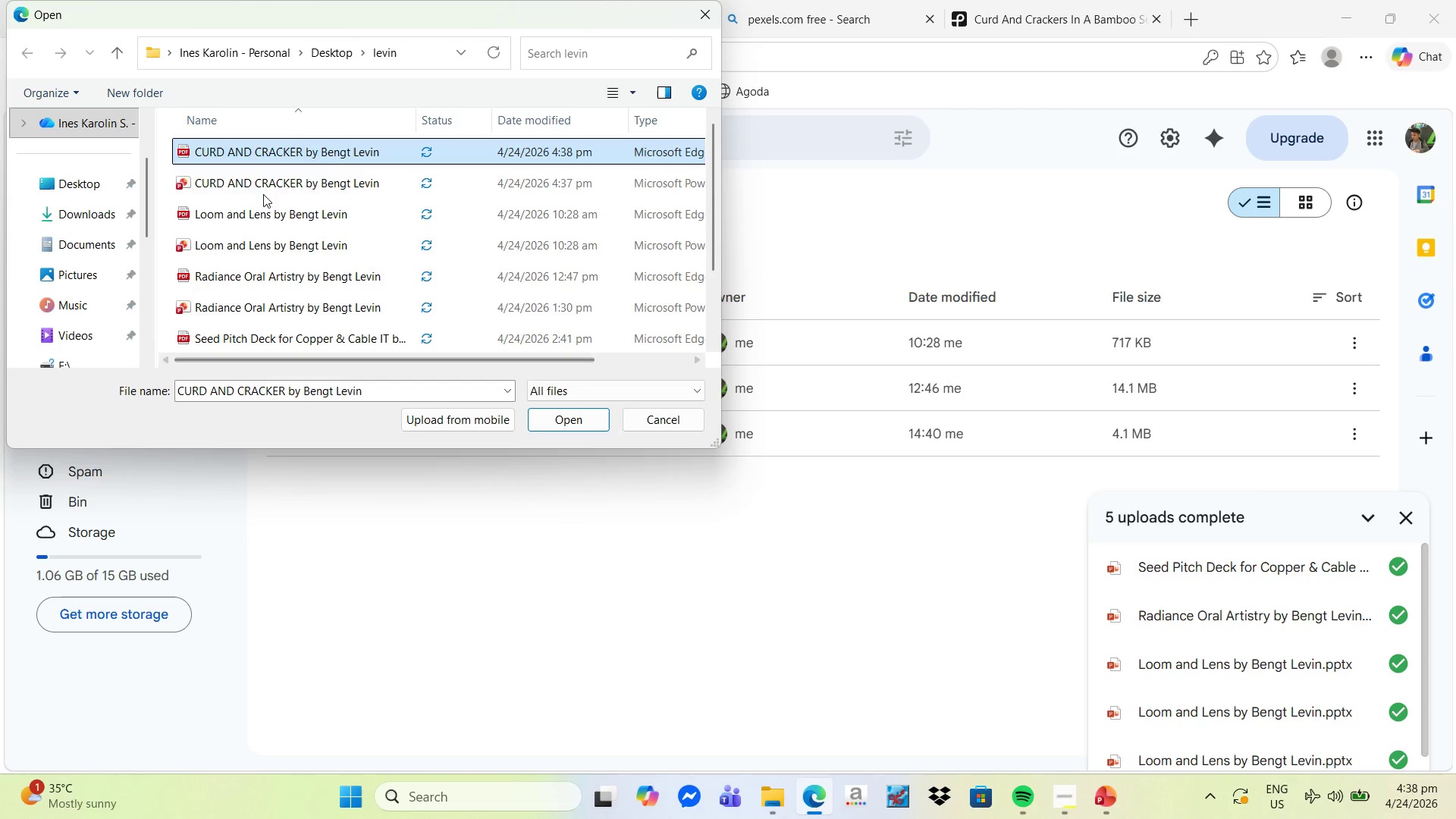 
left_click([262, 187])
 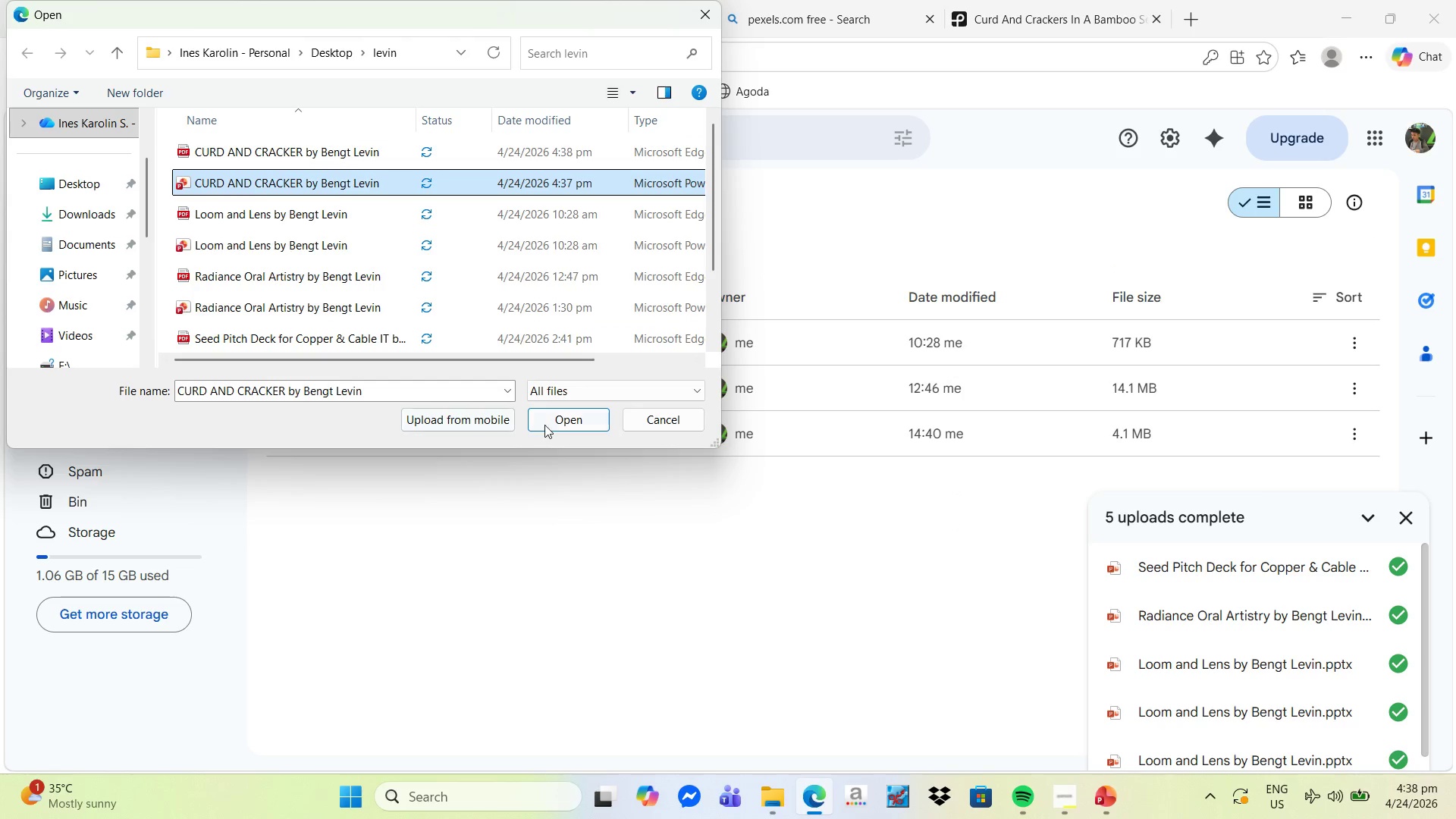 
left_click([544, 425])
 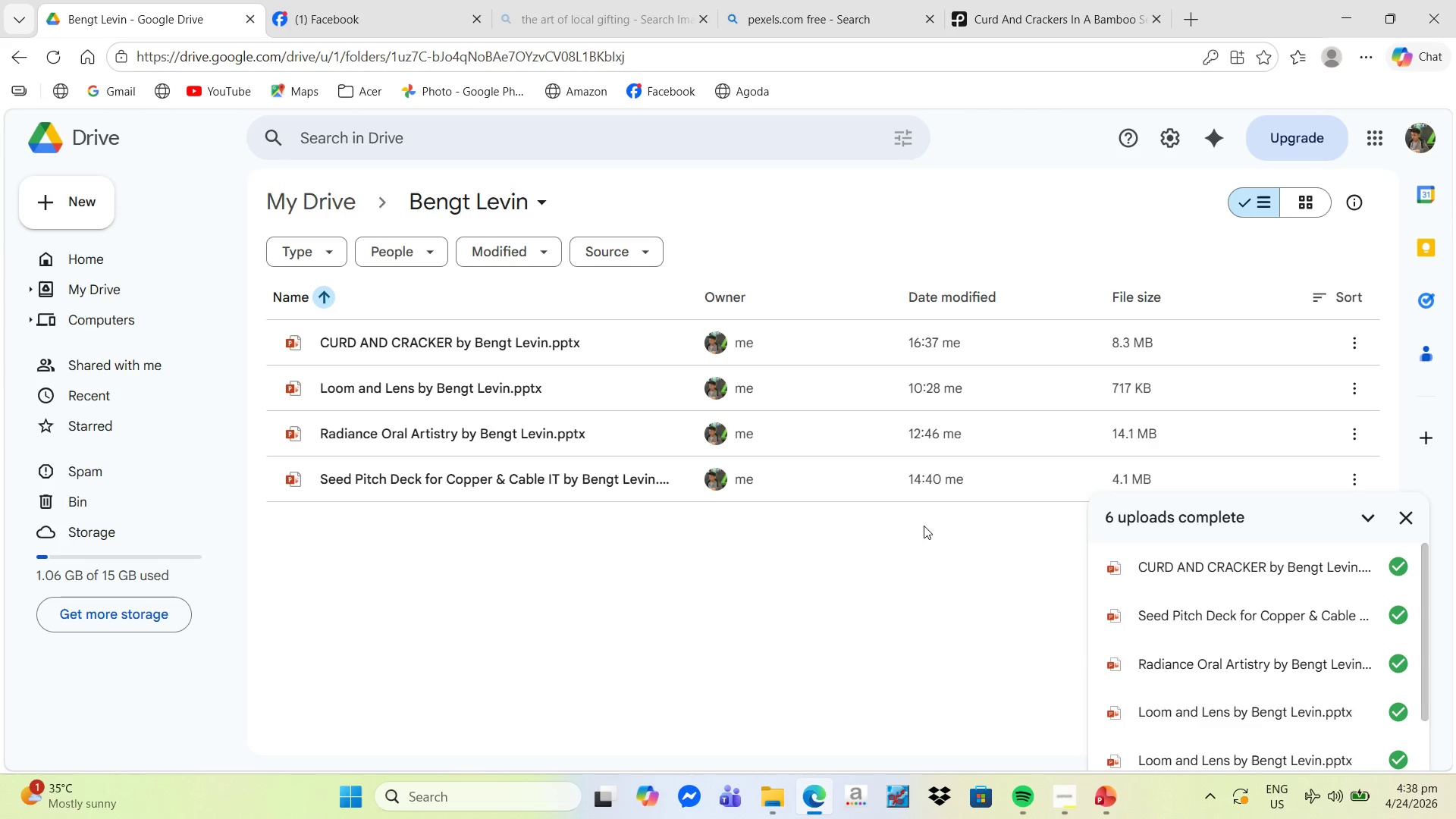 
wait(9.28)
 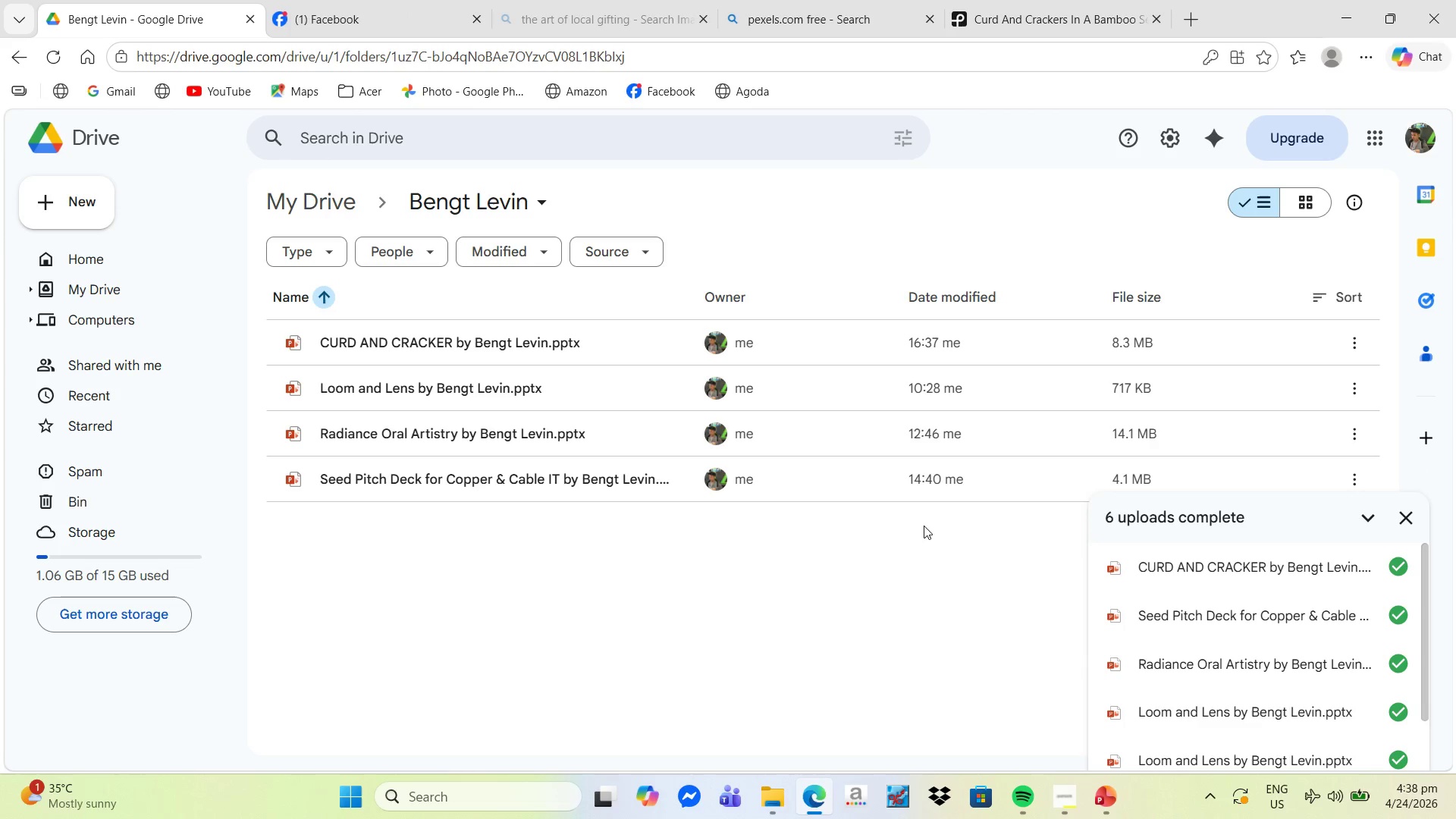 
double_click([507, 344])
 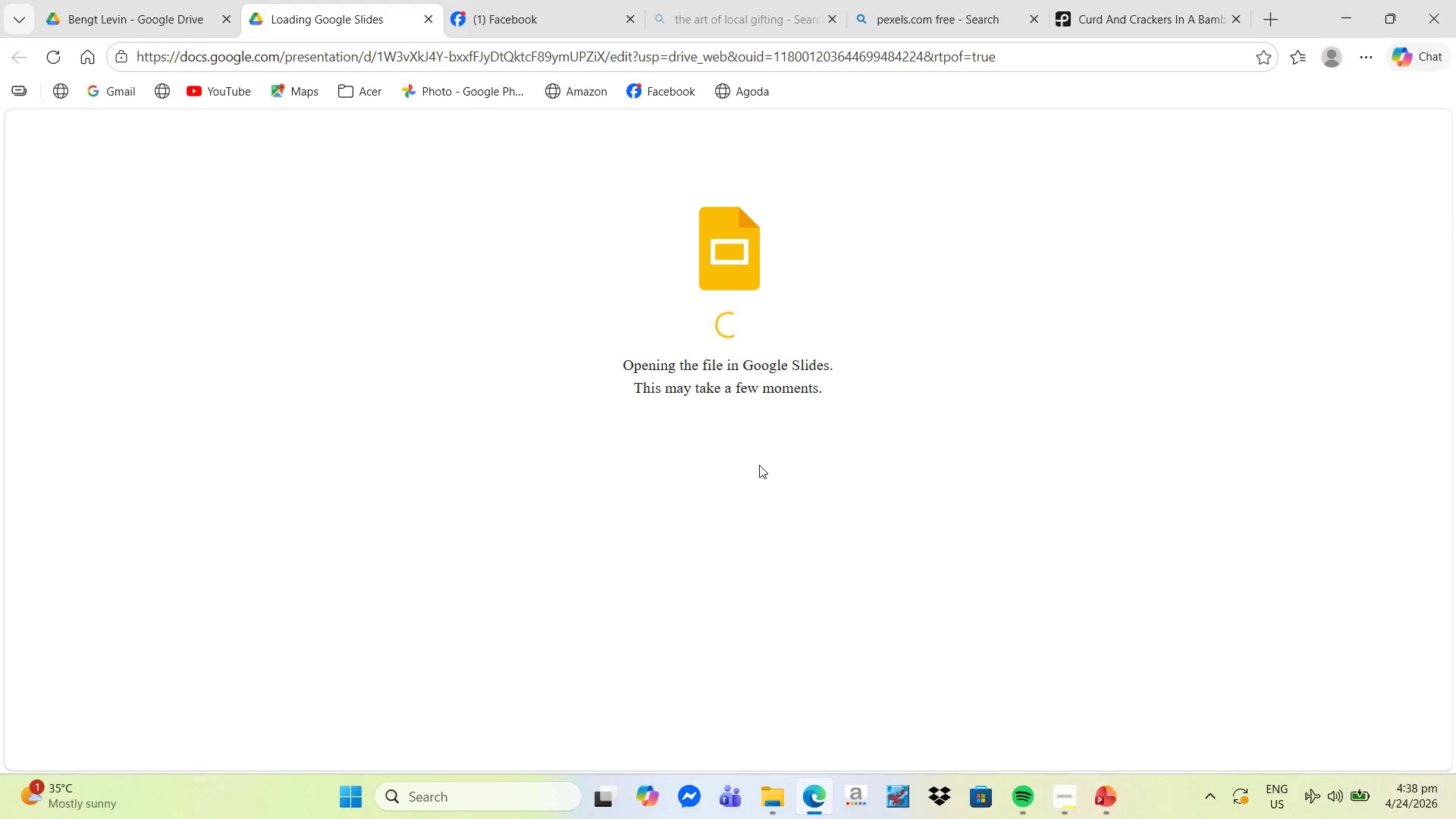 
wait(8.69)
 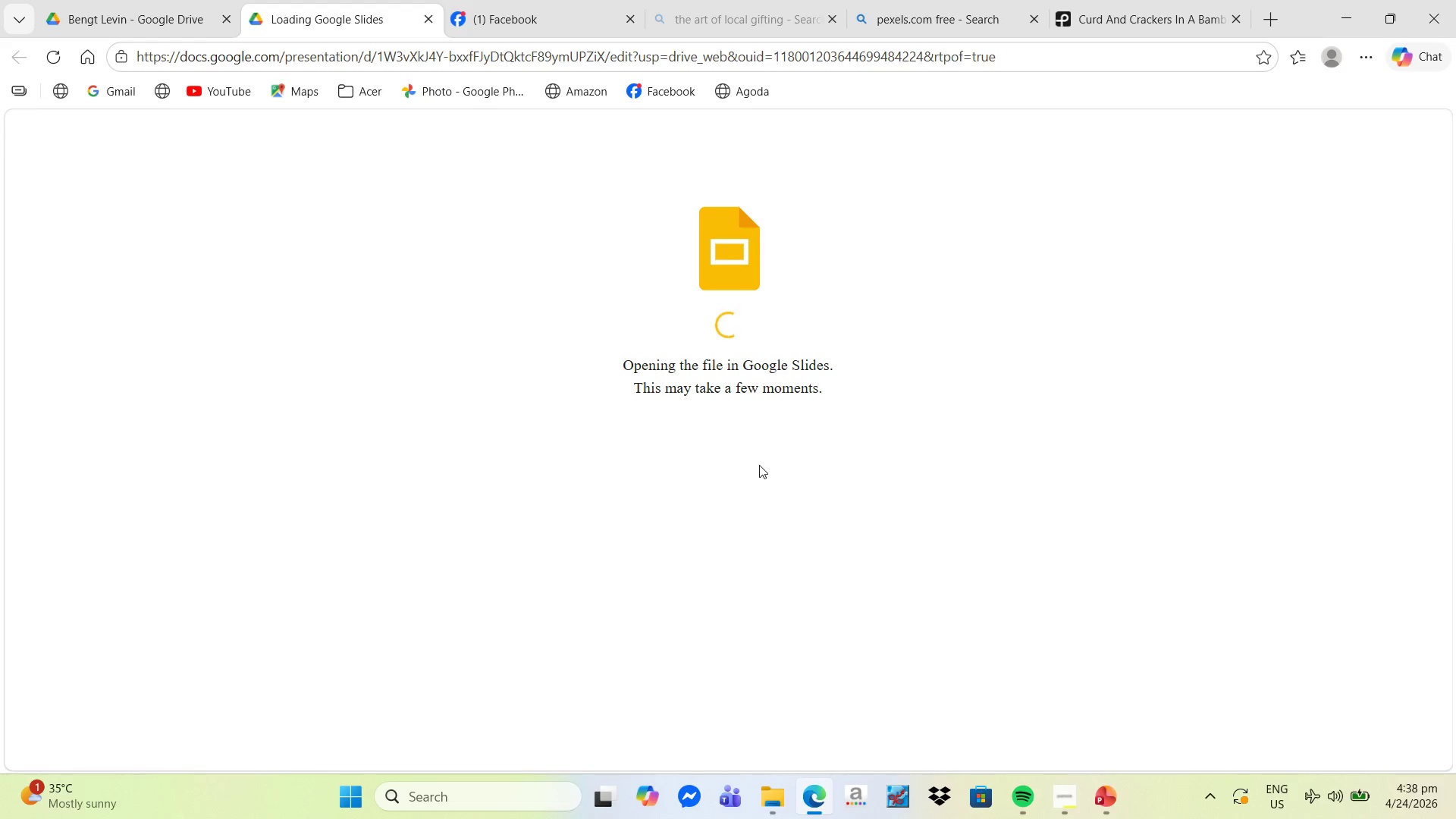 
hold_key(key=AltLeft, duration=0.66)
 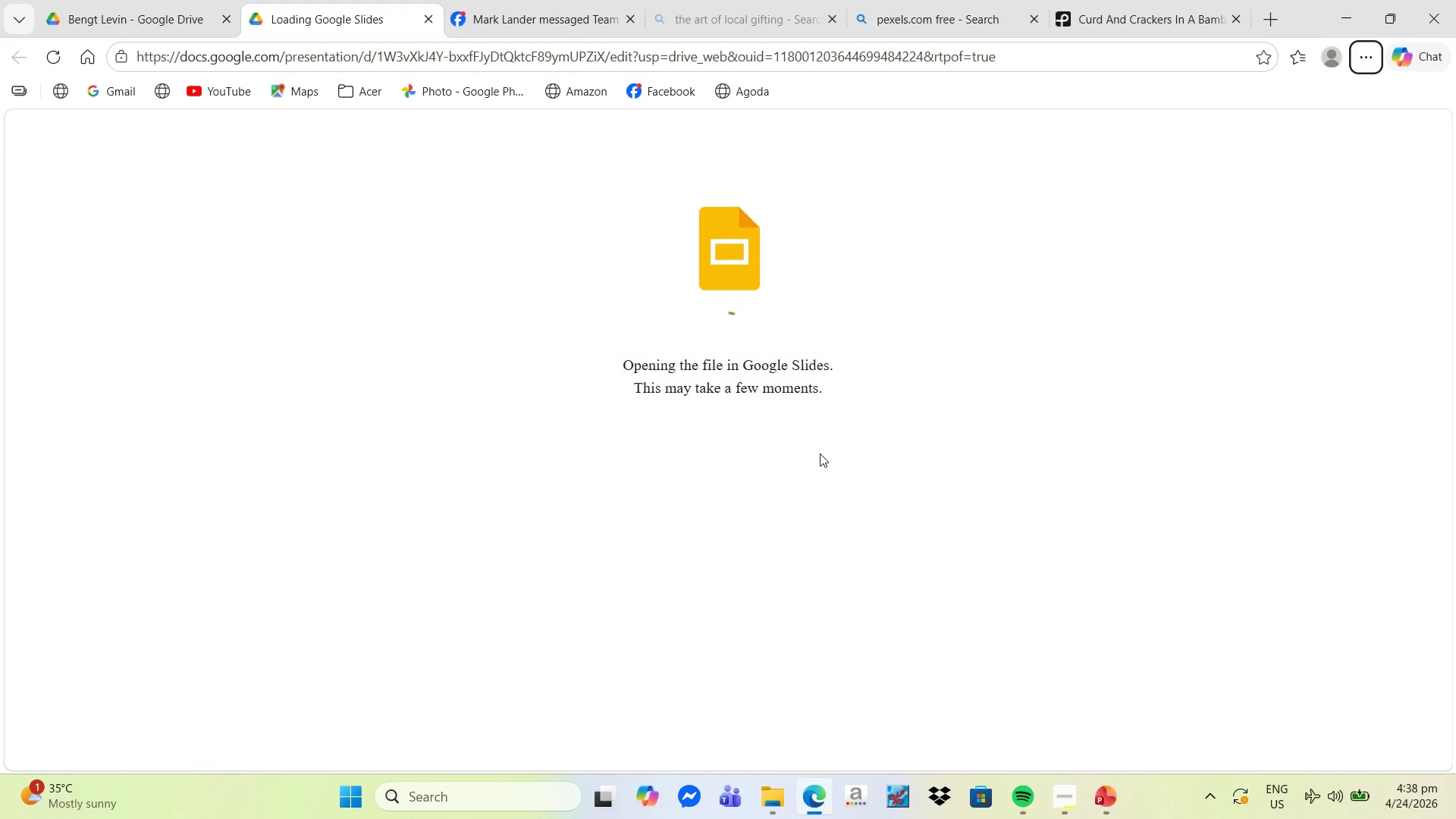 
wait(21.88)
 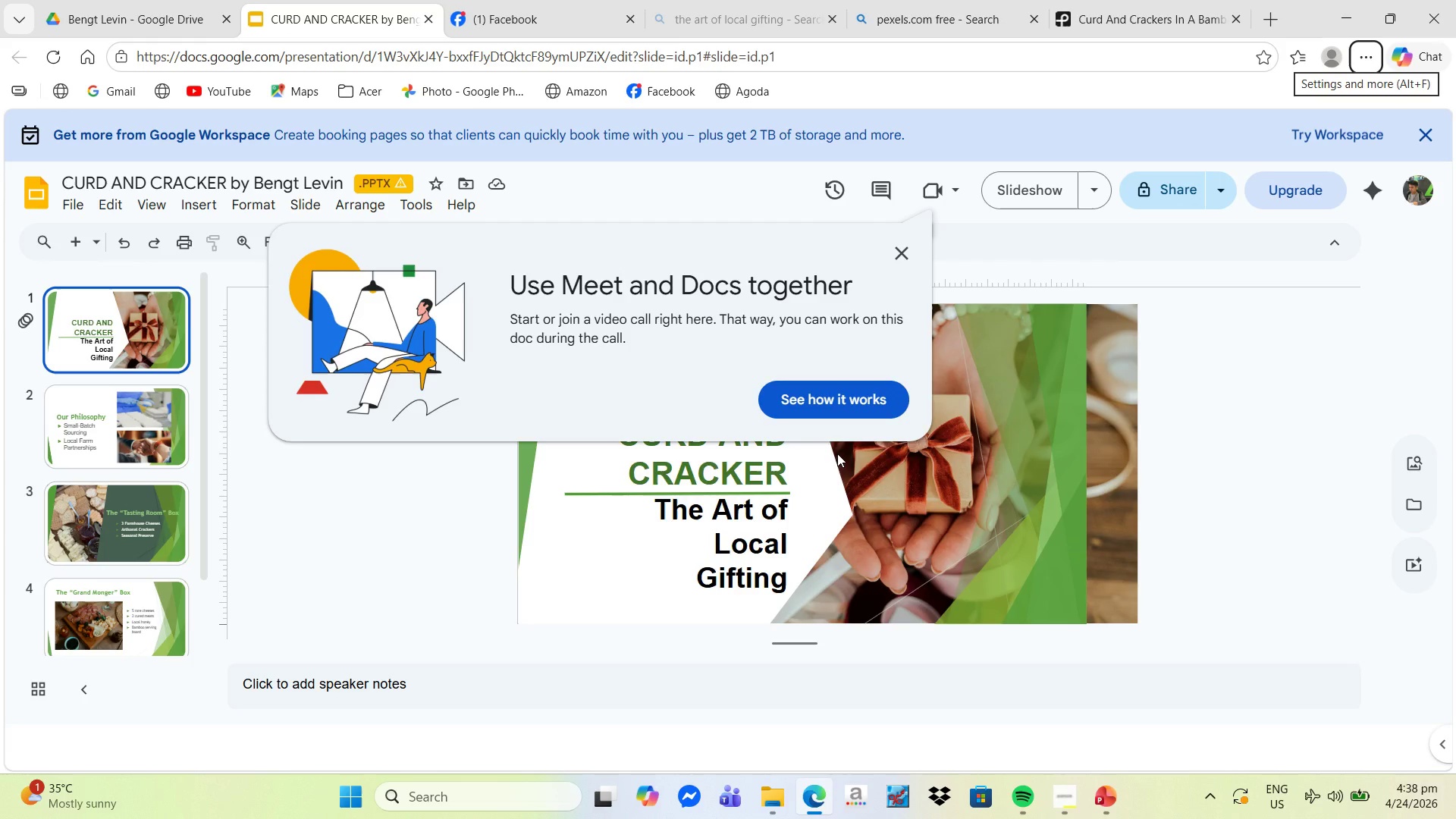 
left_click([903, 256])
 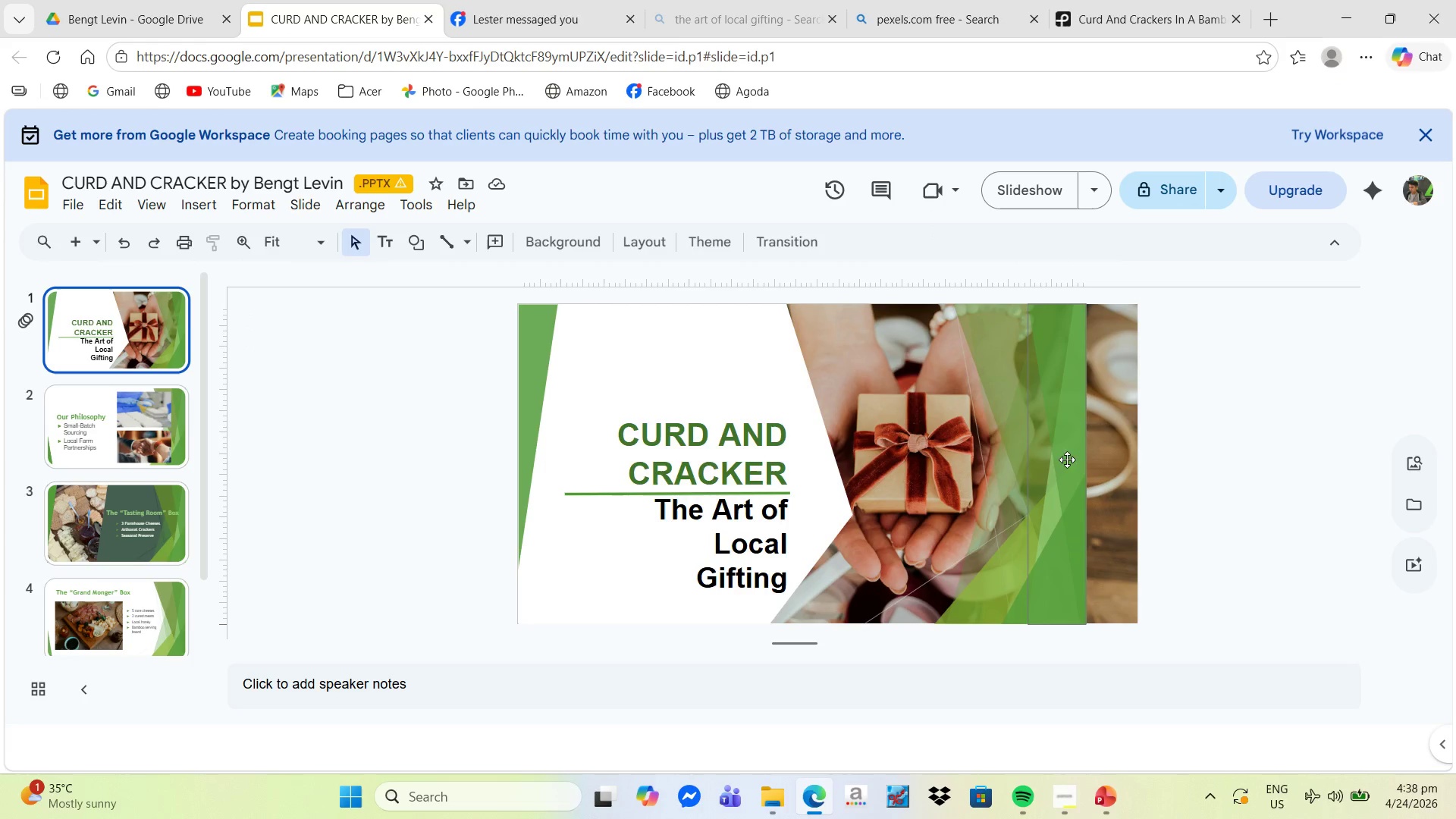 
scroll: coordinate [1072, 466], scroll_direction: down, amount: 2.0
 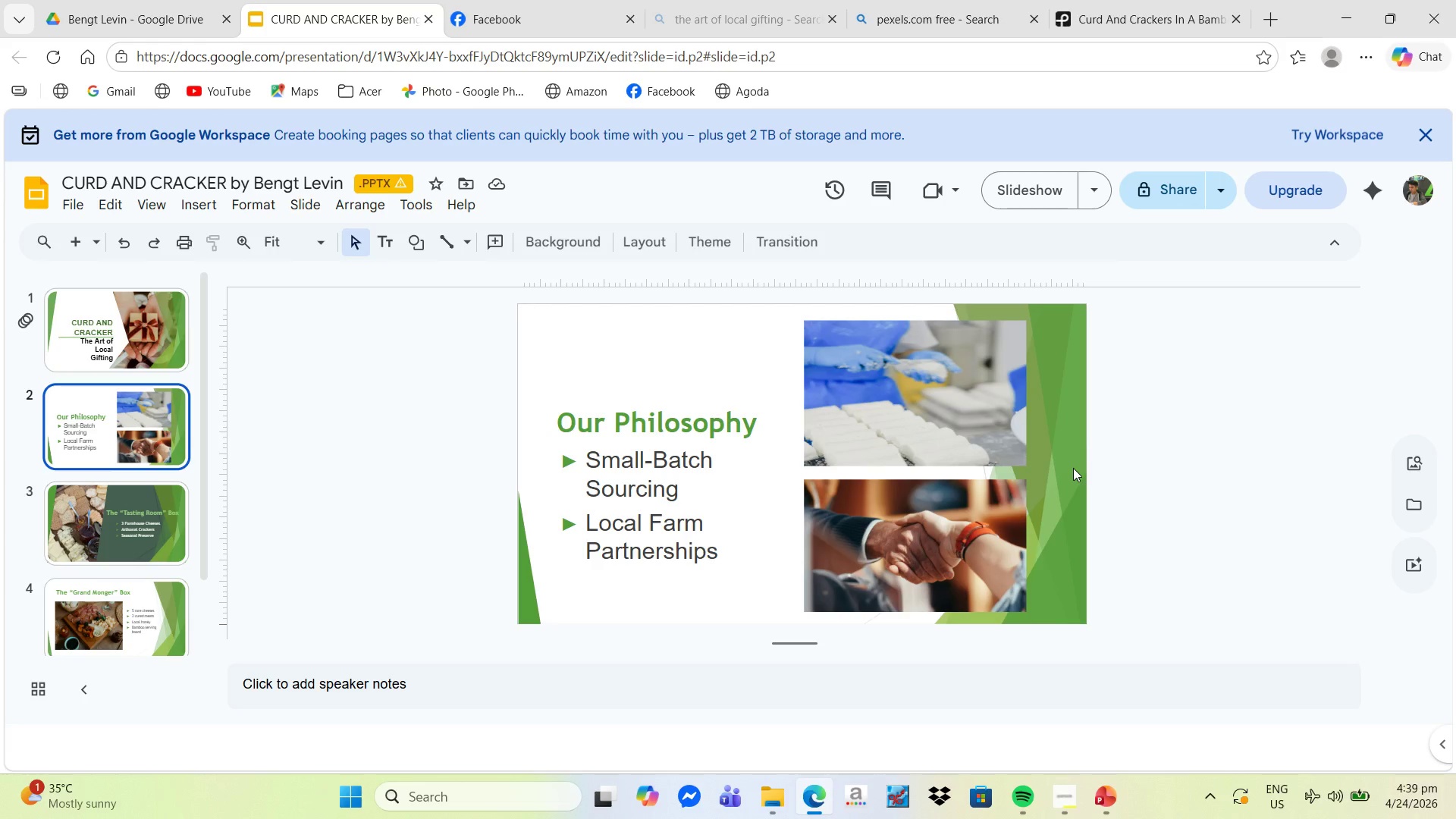 
wait(17.63)
 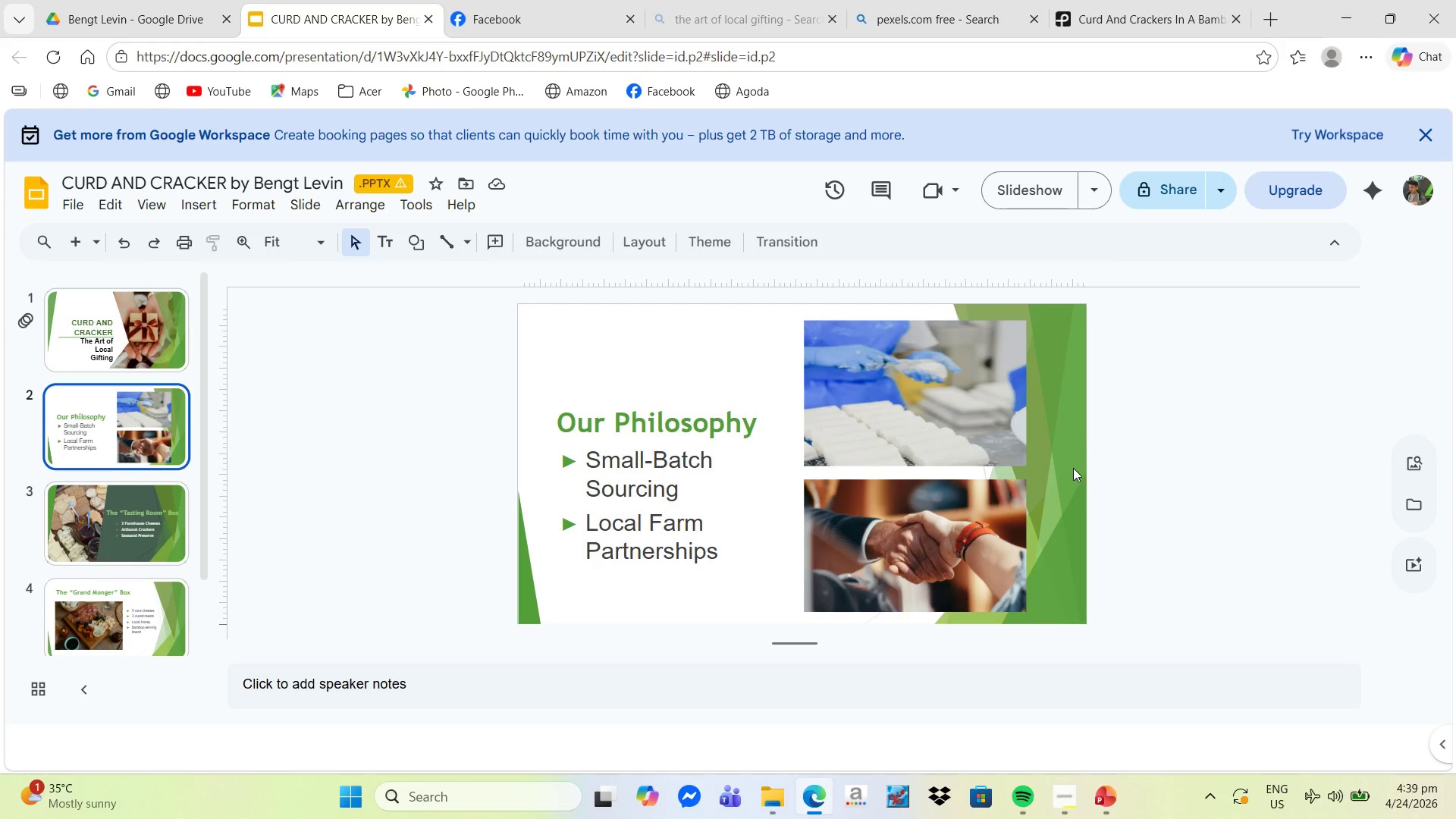 
scroll: coordinate [1217, 410], scroll_direction: down, amount: 1.0
 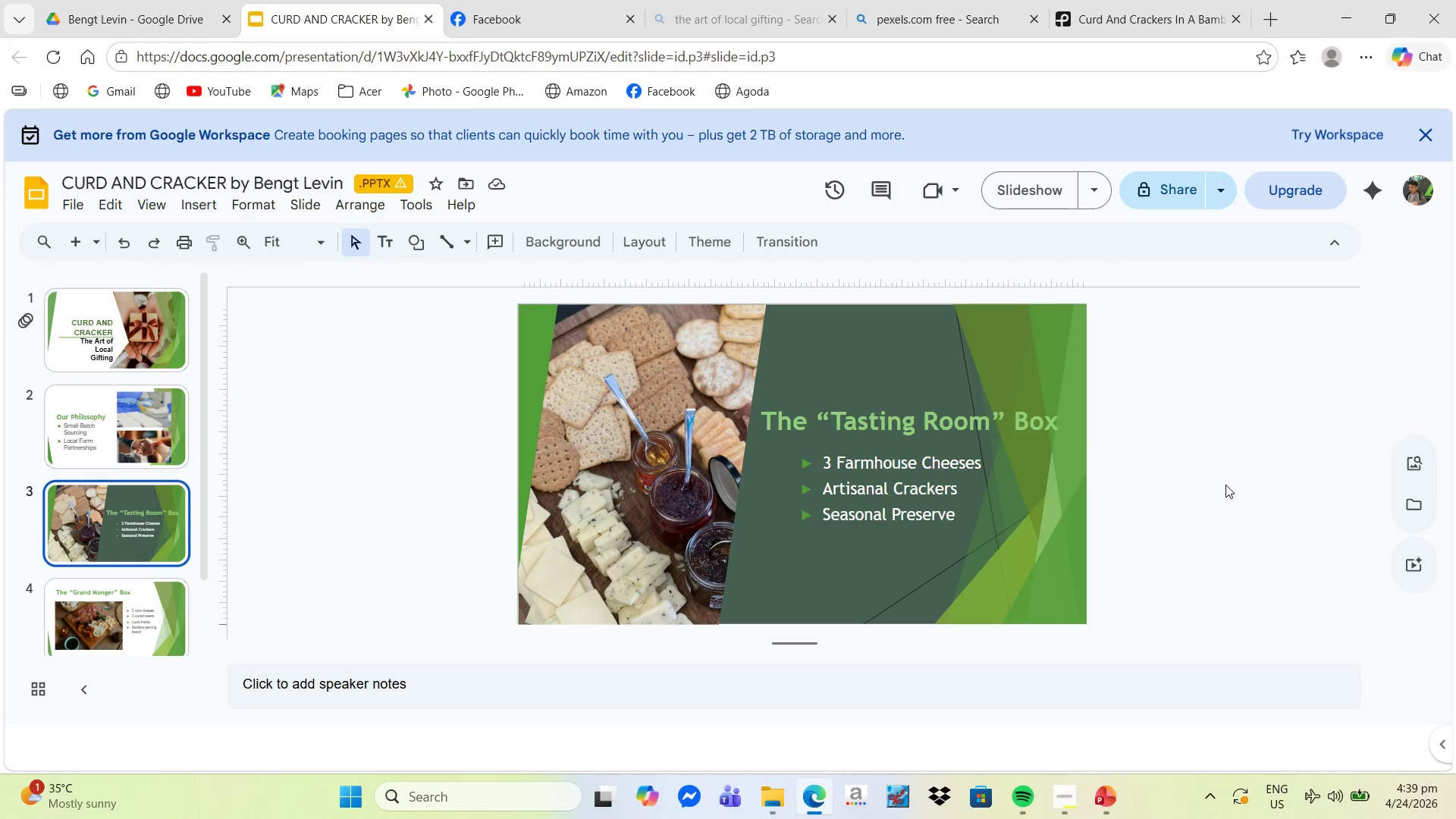 
wait(8.38)
 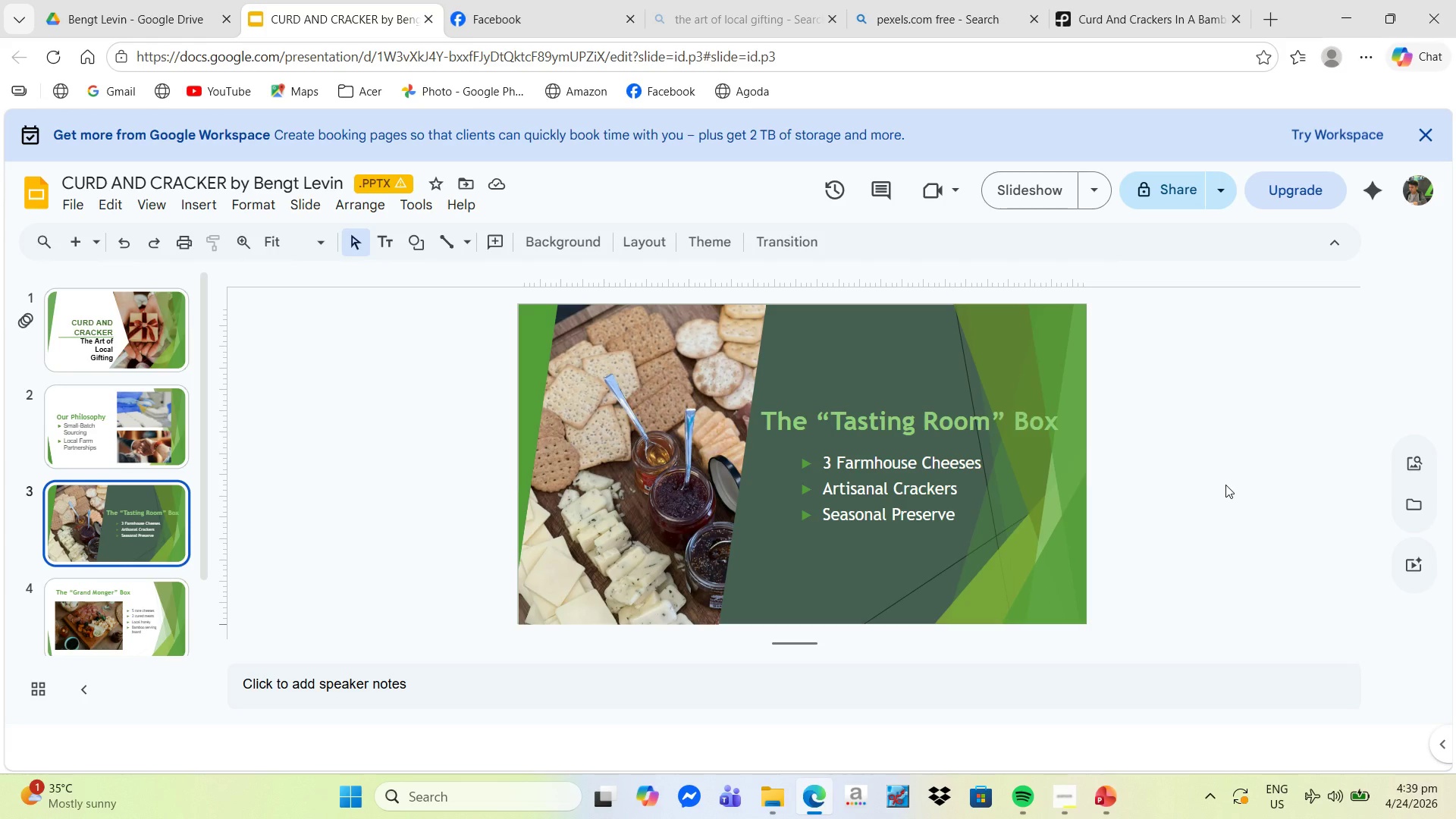 
scroll: coordinate [935, 476], scroll_direction: down, amount: 2.0
 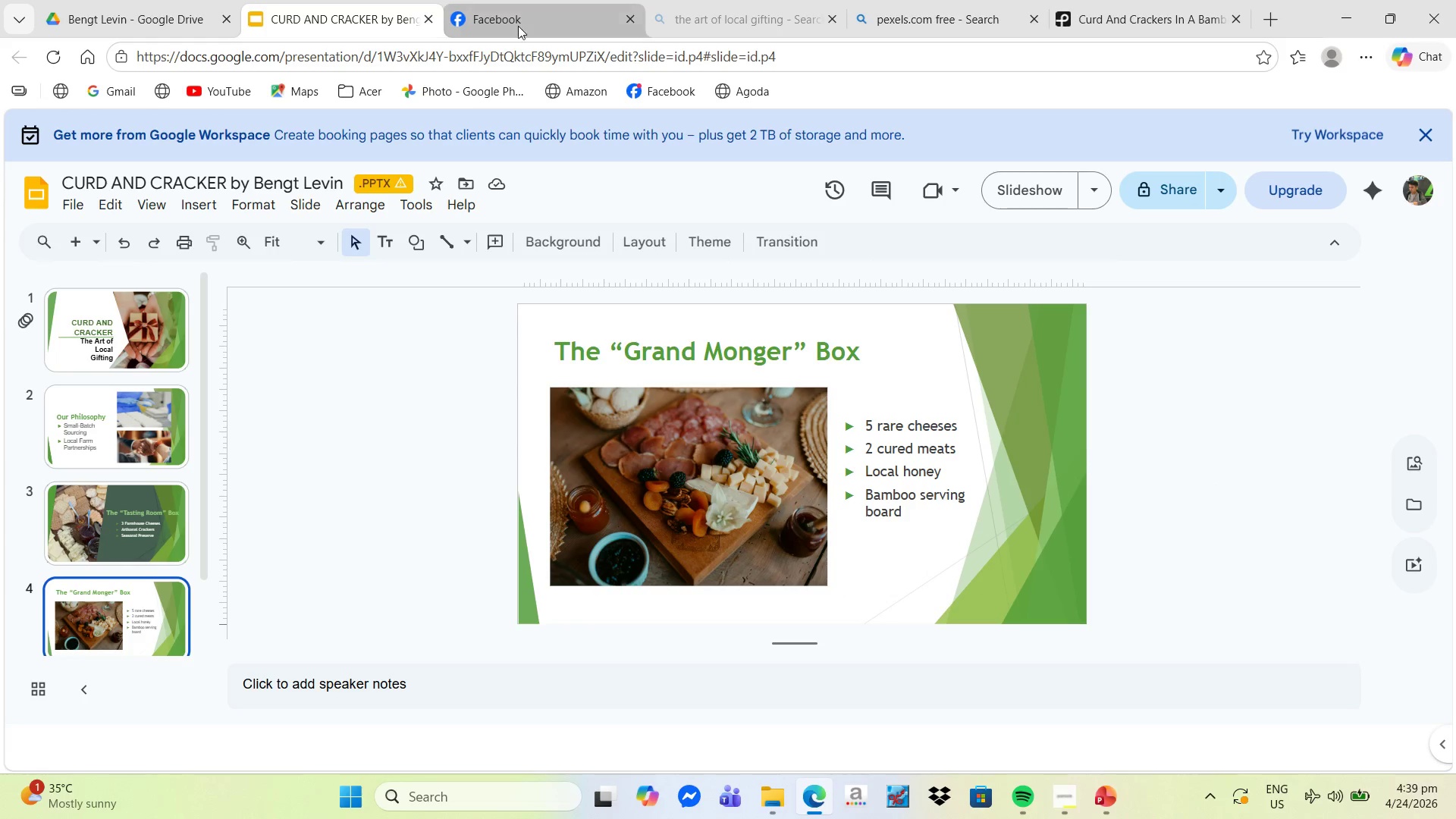 
left_click([139, 0])
 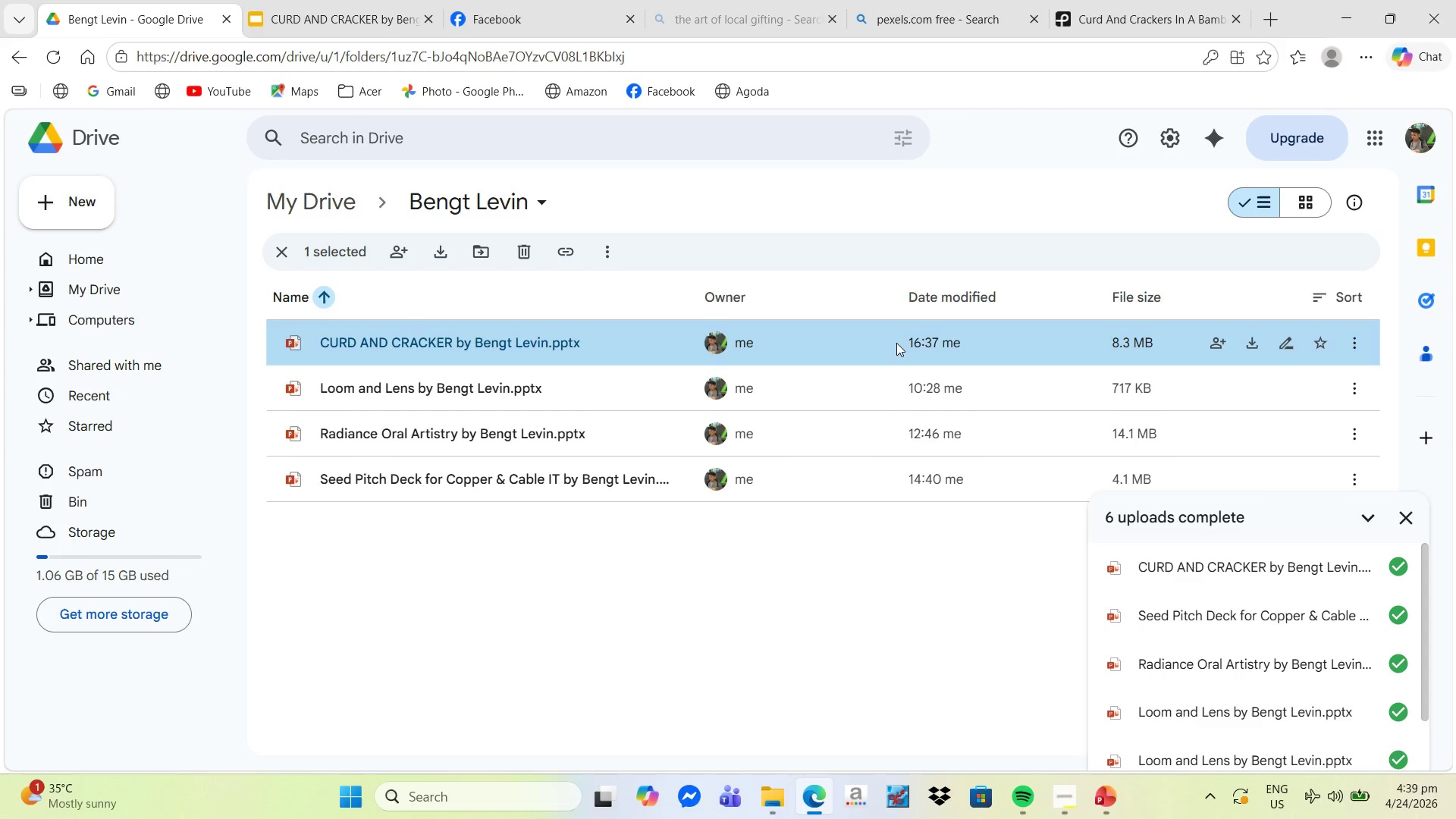 
wait(11.14)
 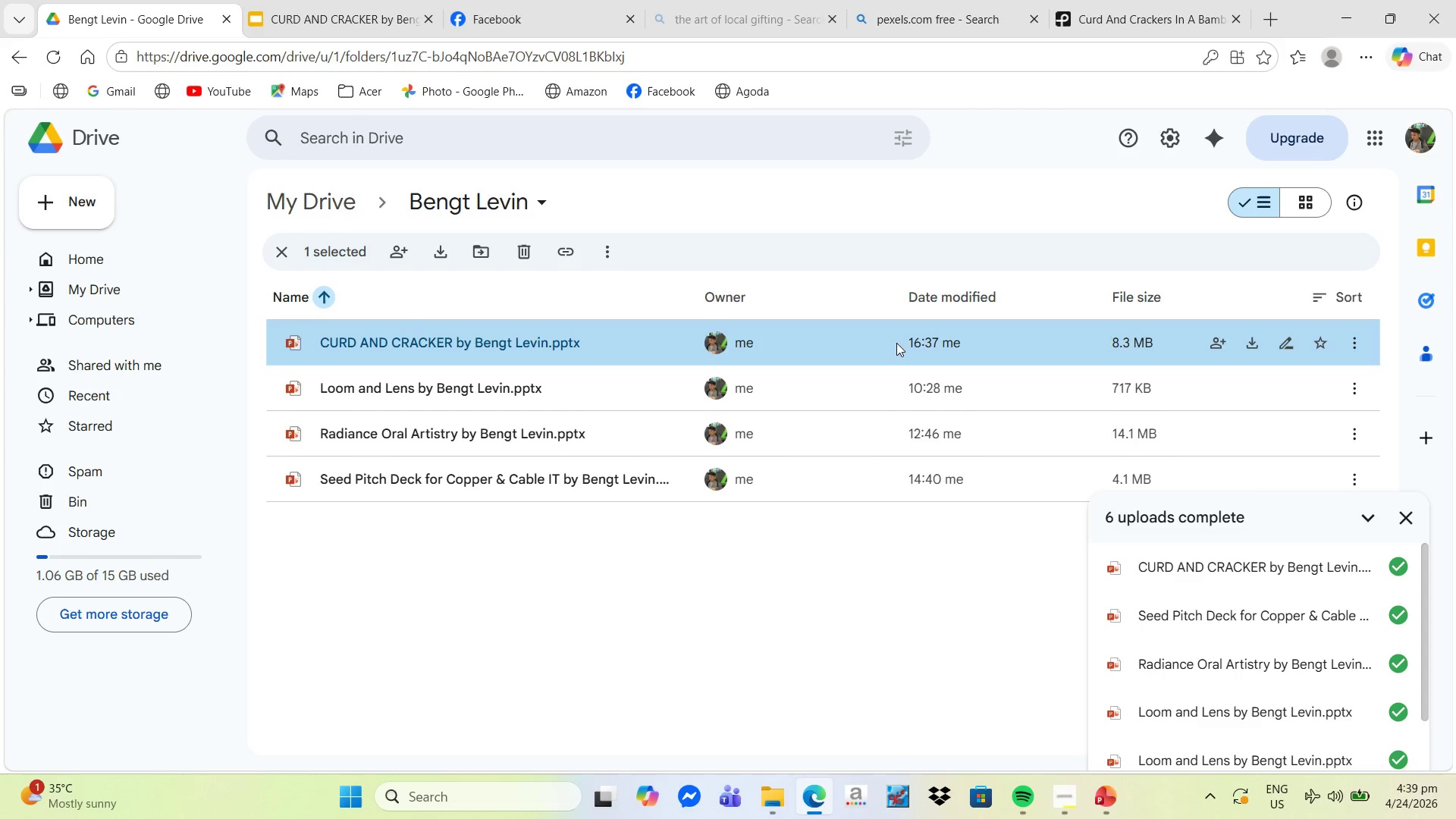 
scroll: coordinate [849, 405], scroll_direction: down, amount: 3.0
 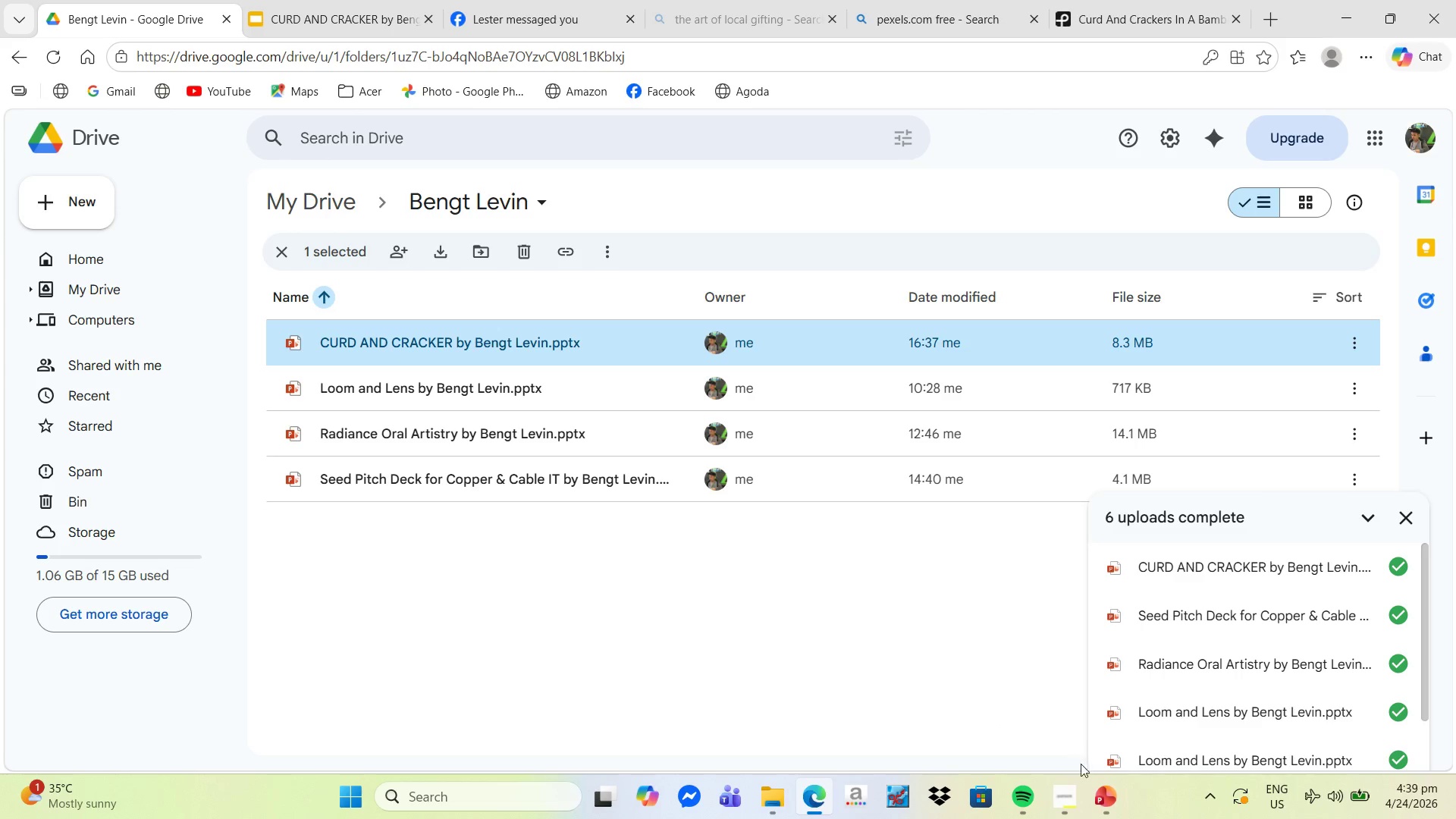 
left_click([1097, 793])
 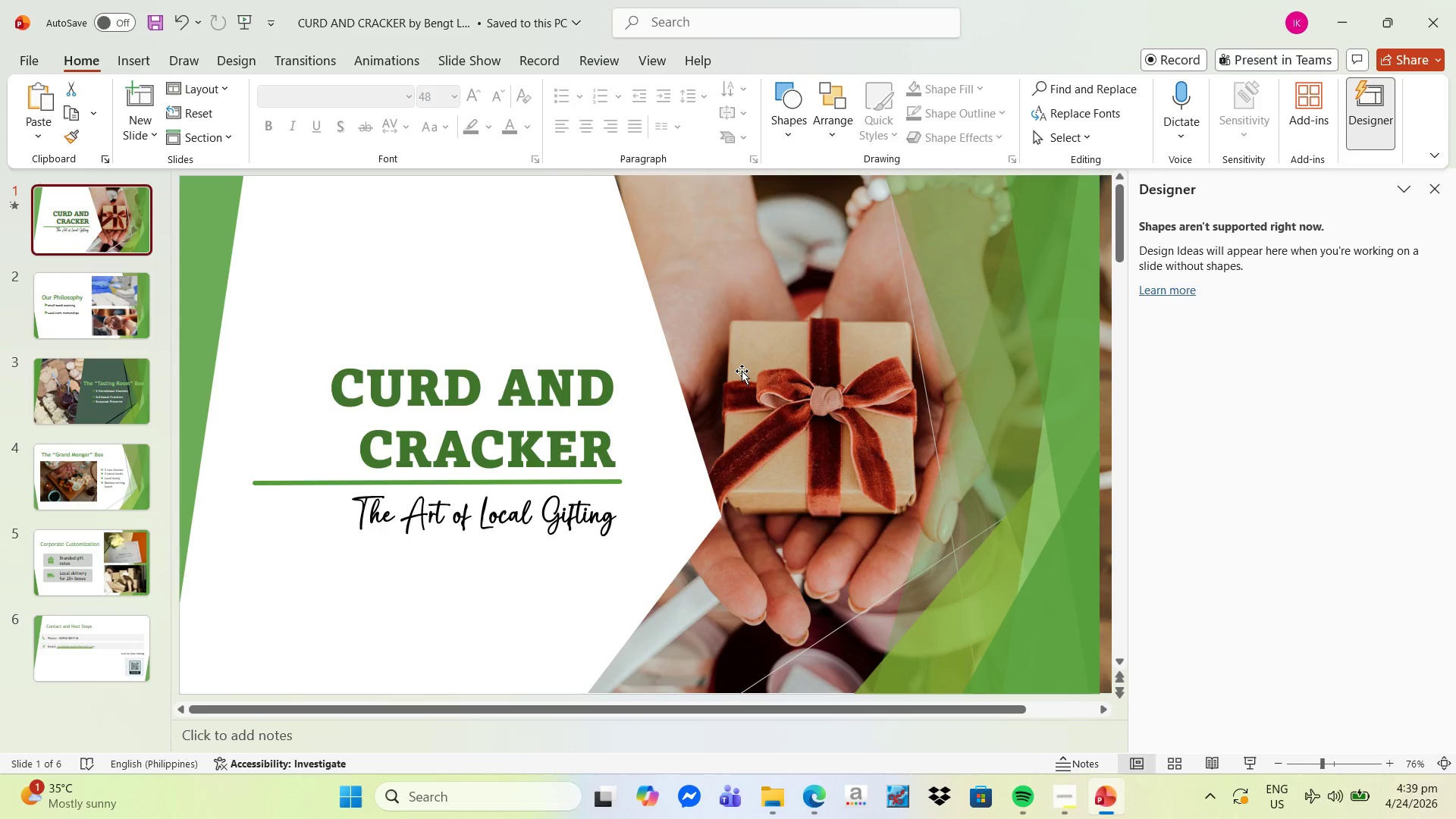 
wait(7.95)
 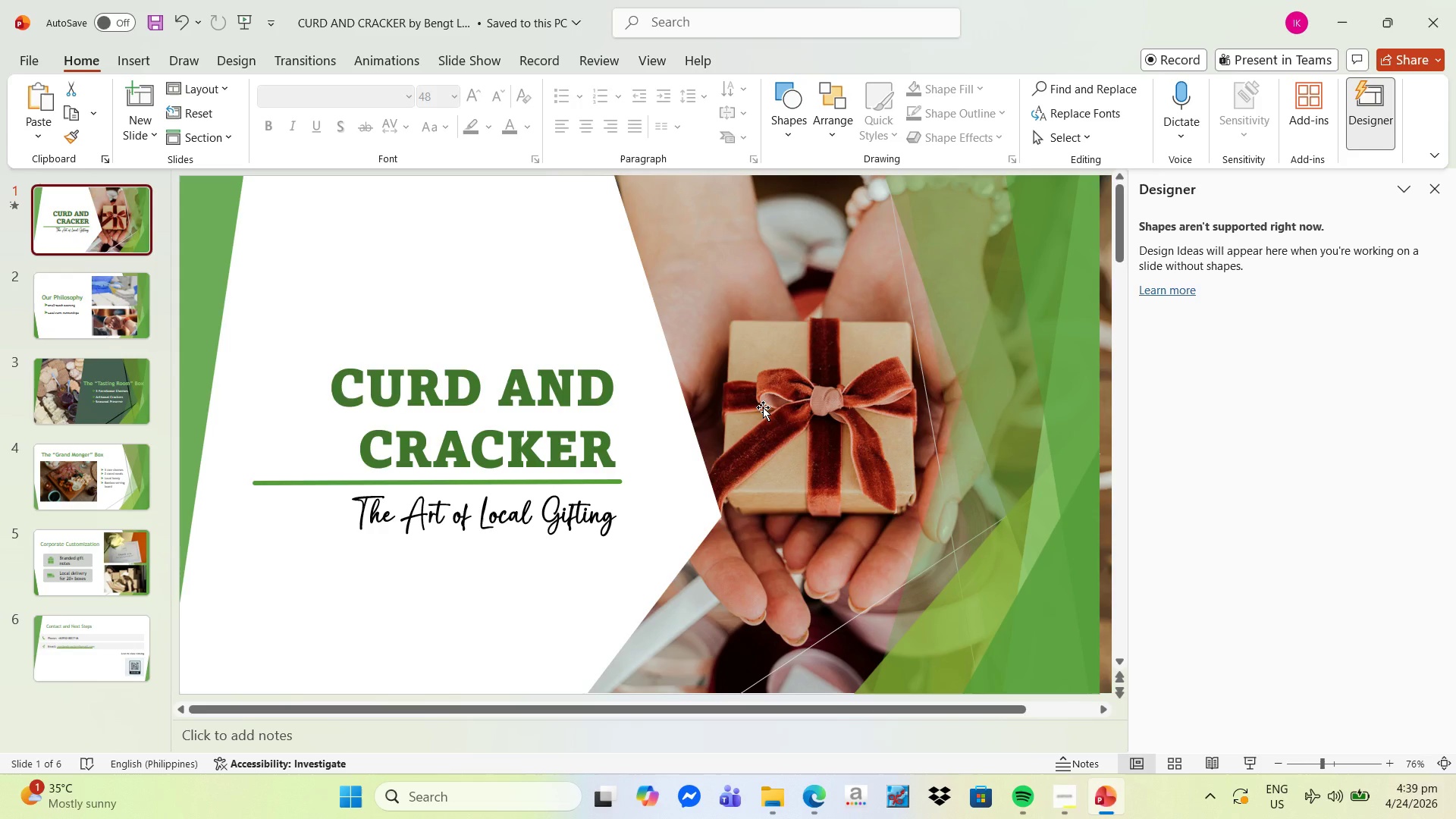 
left_click([1078, 805])